 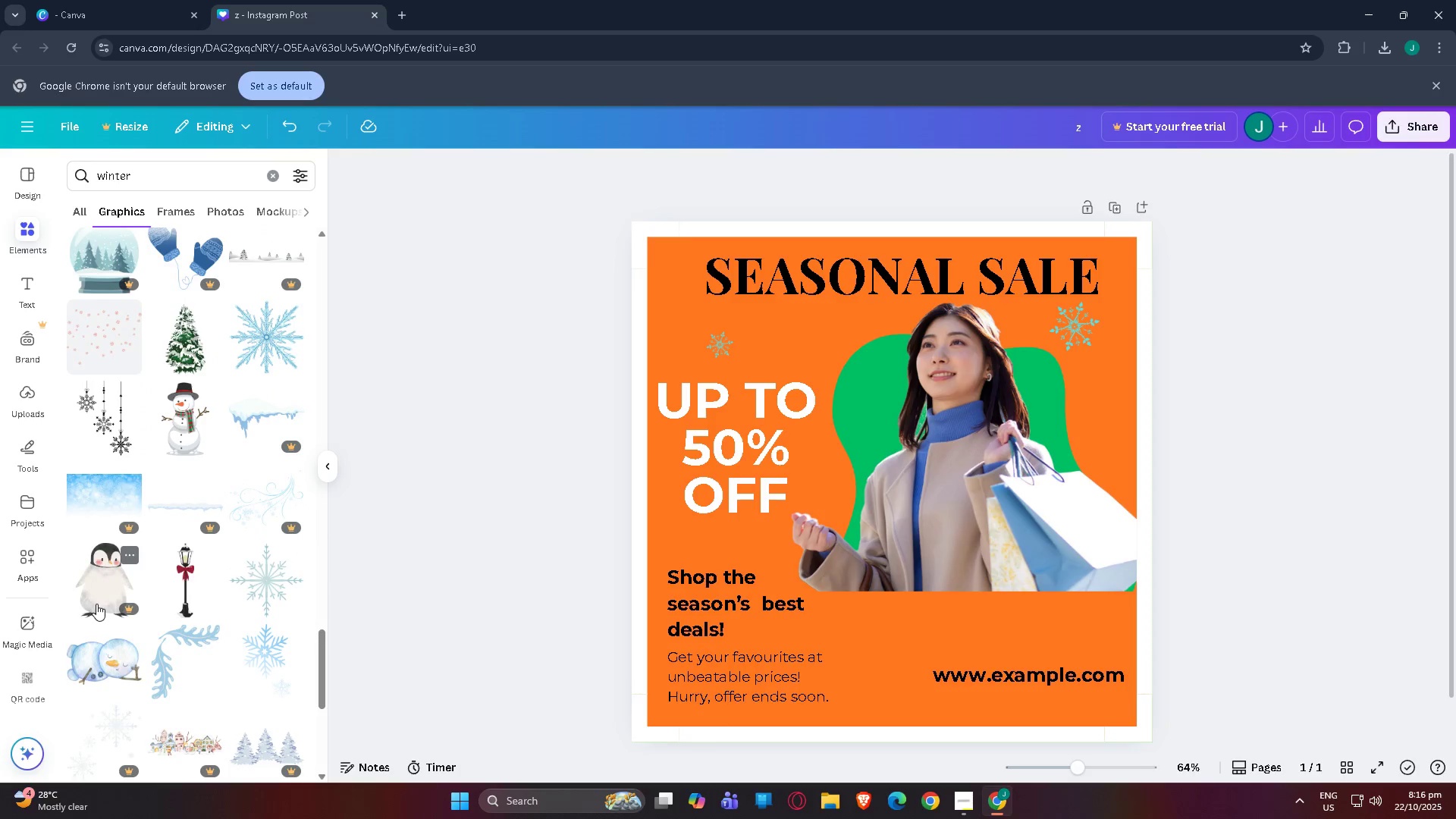 
scroll: coordinate [152, 484], scroll_direction: down, amount: 24.0
 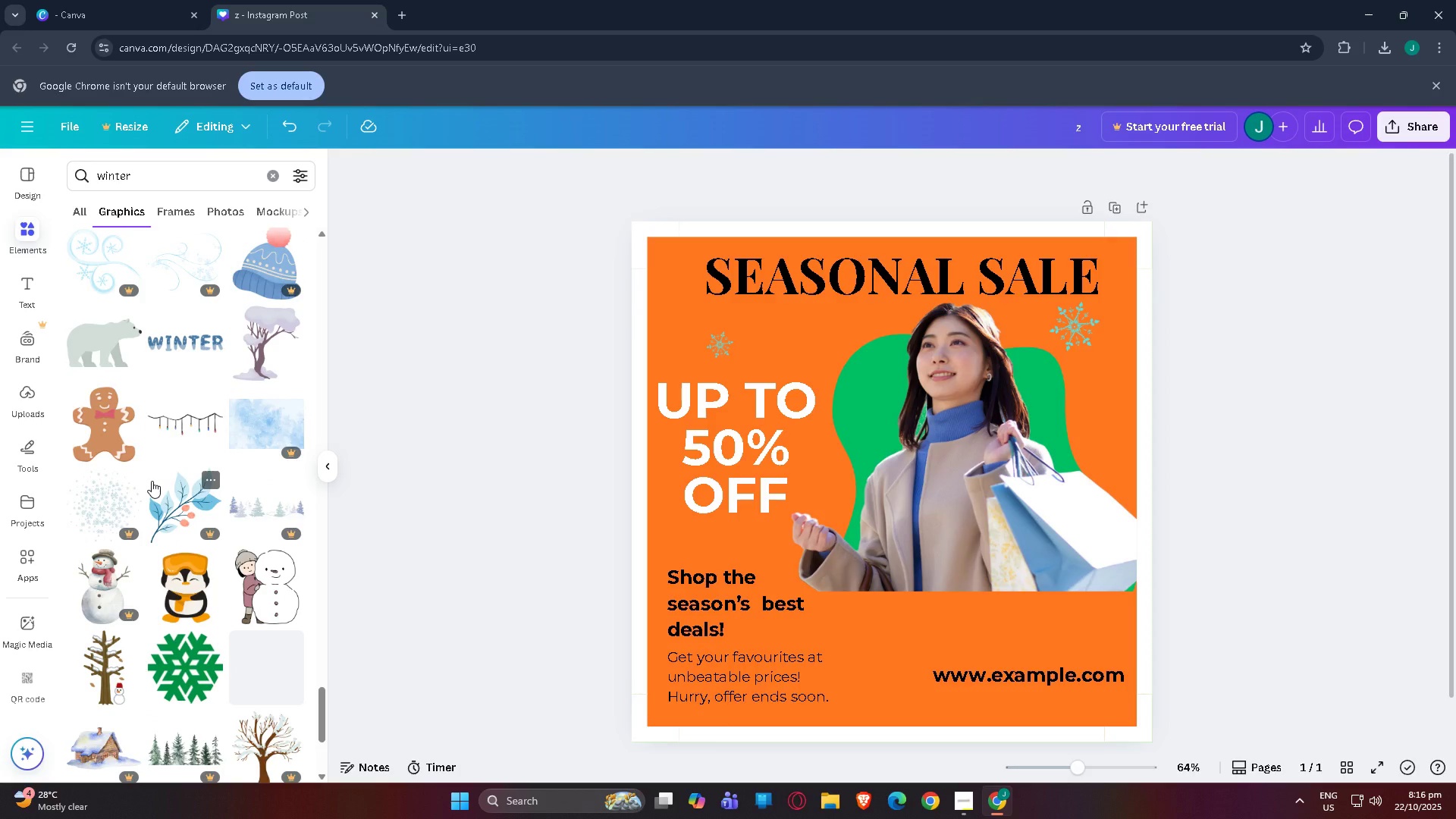 
scroll: coordinate [154, 478], scroll_direction: down, amount: 7.0
 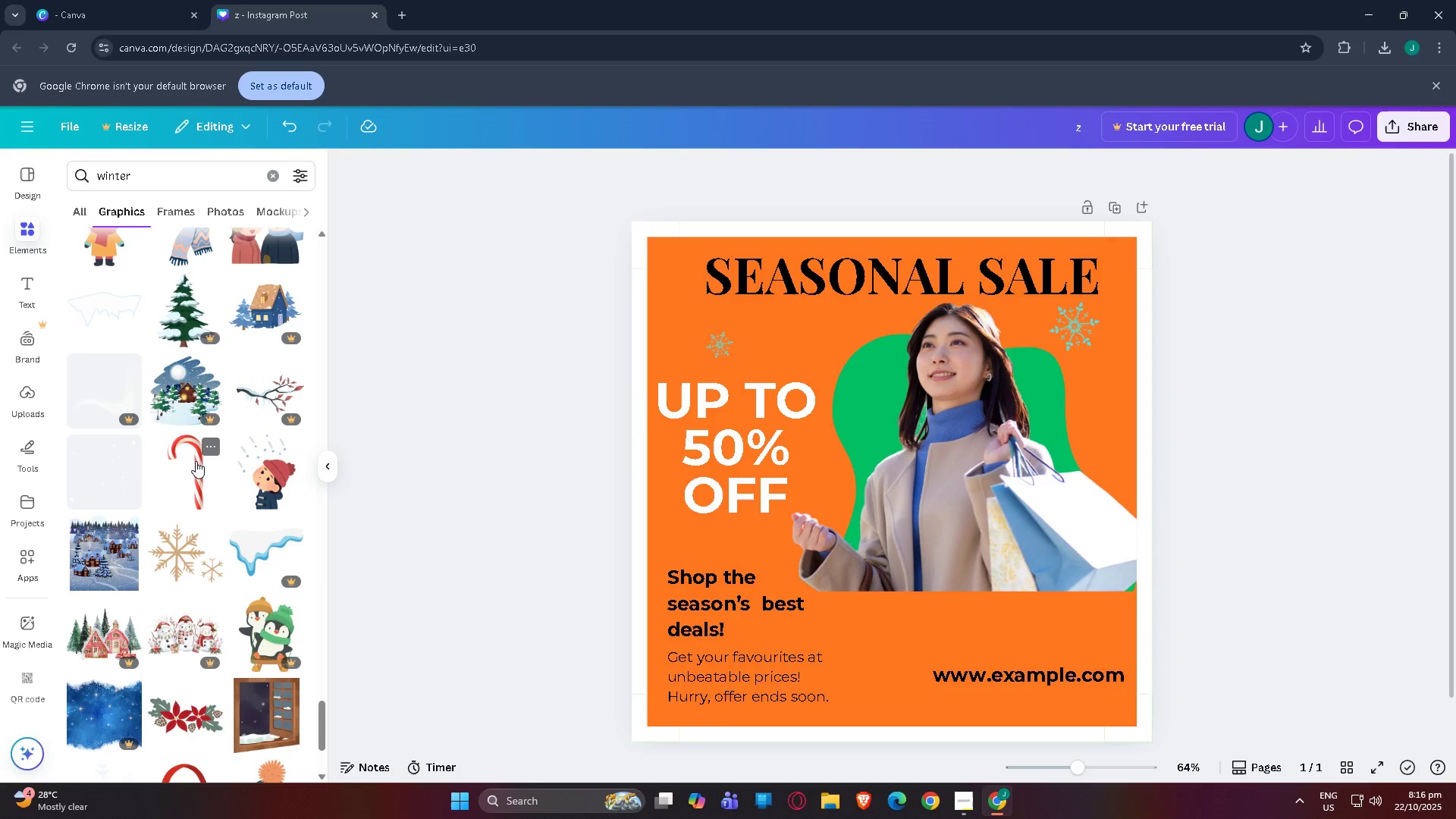 
left_click([180, 475])
 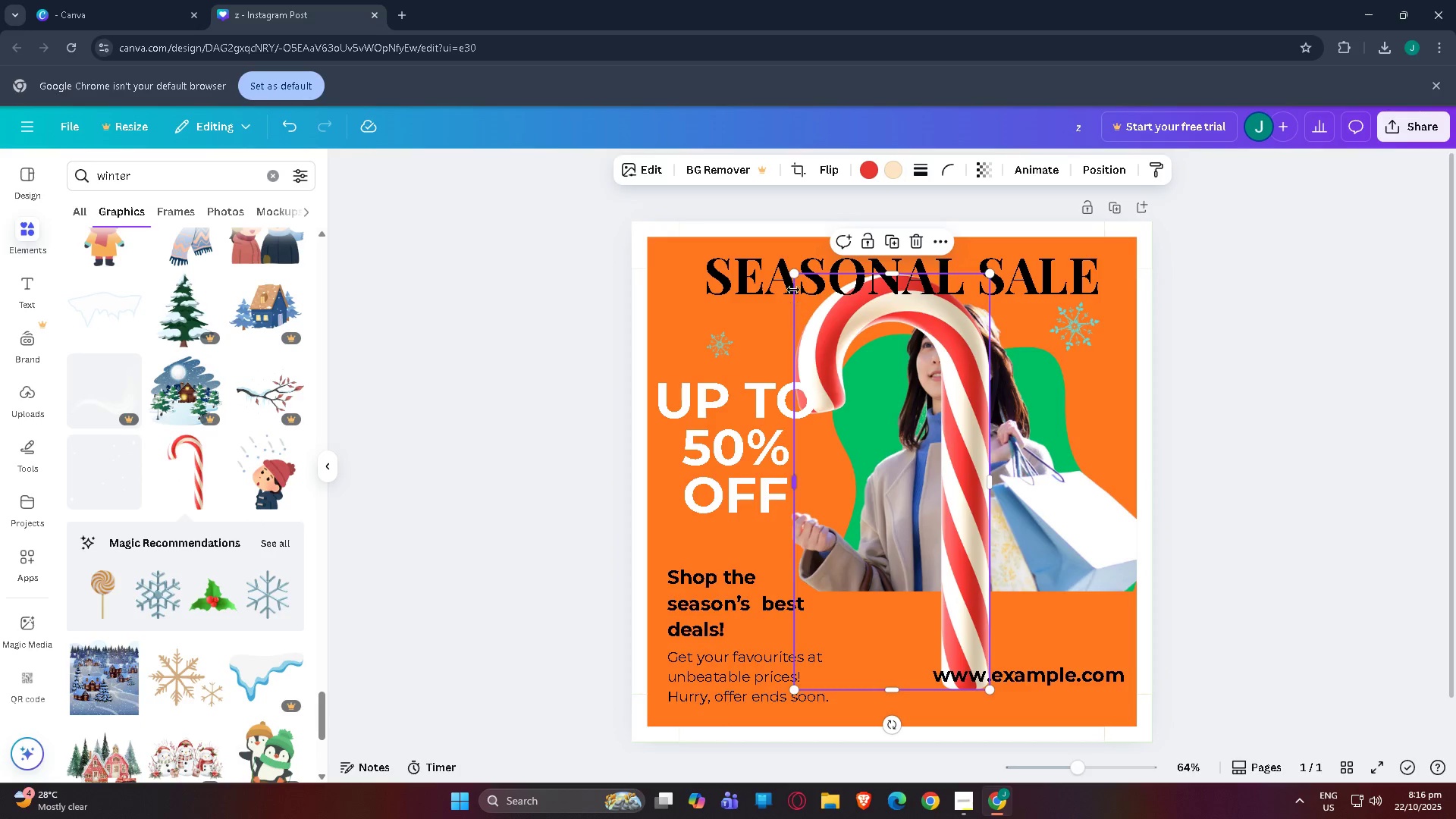 
left_click_drag(start_coordinate=[795, 273], to_coordinate=[1040, 573])
 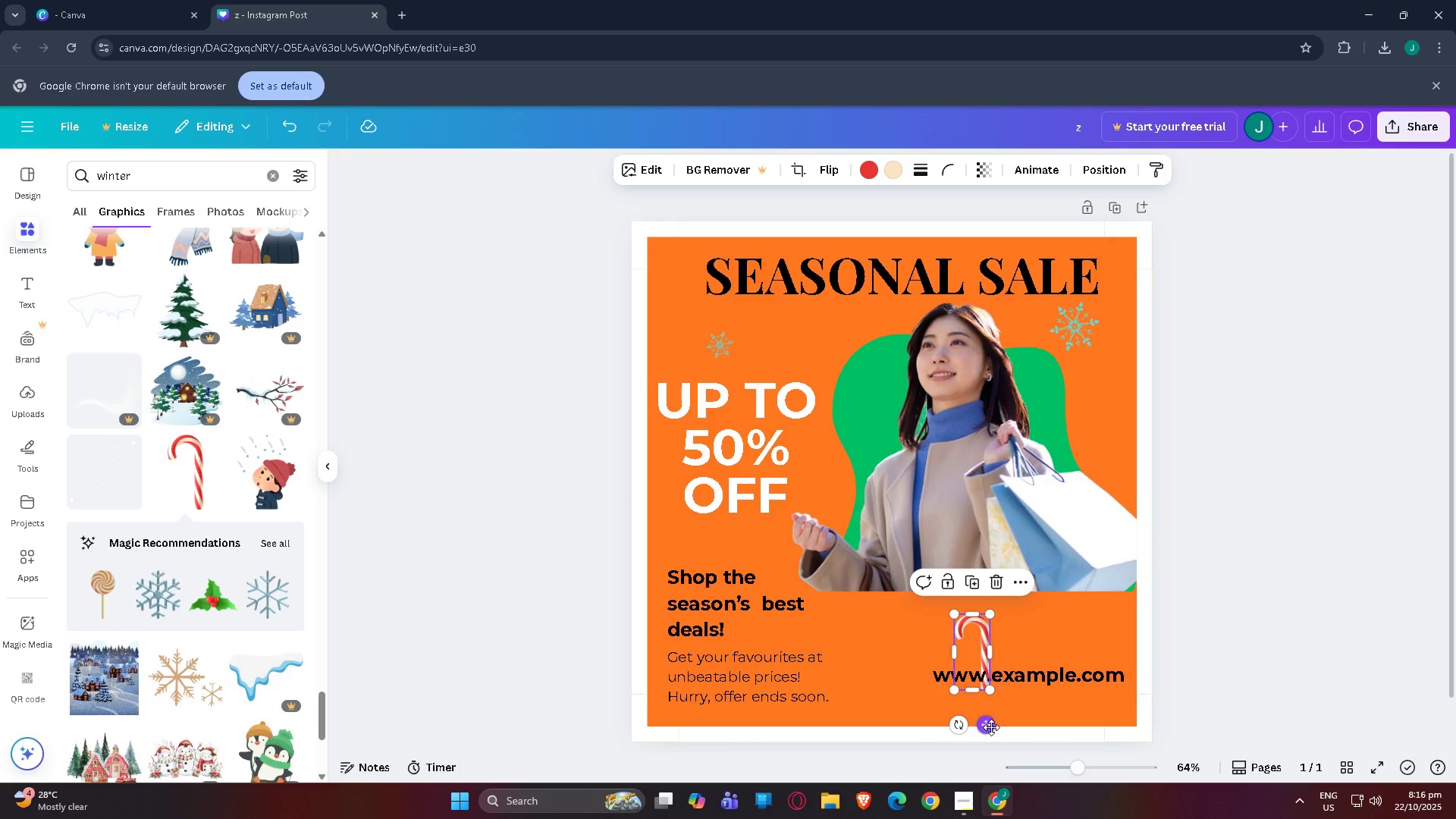 
left_click_drag(start_coordinate=[990, 726], to_coordinate=[974, 695])
 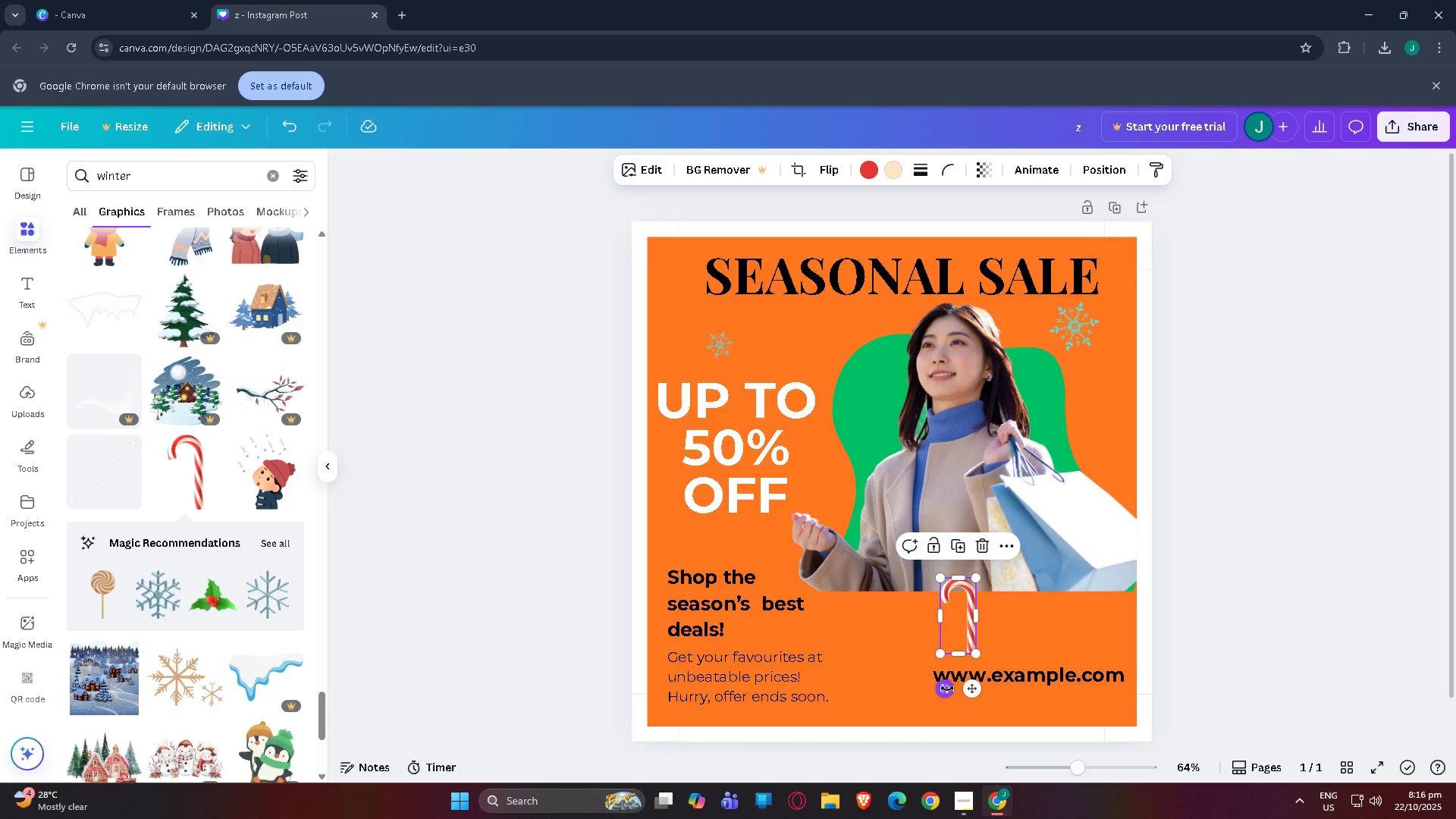 
left_click_drag(start_coordinate=[946, 696], to_coordinate=[992, 690])
 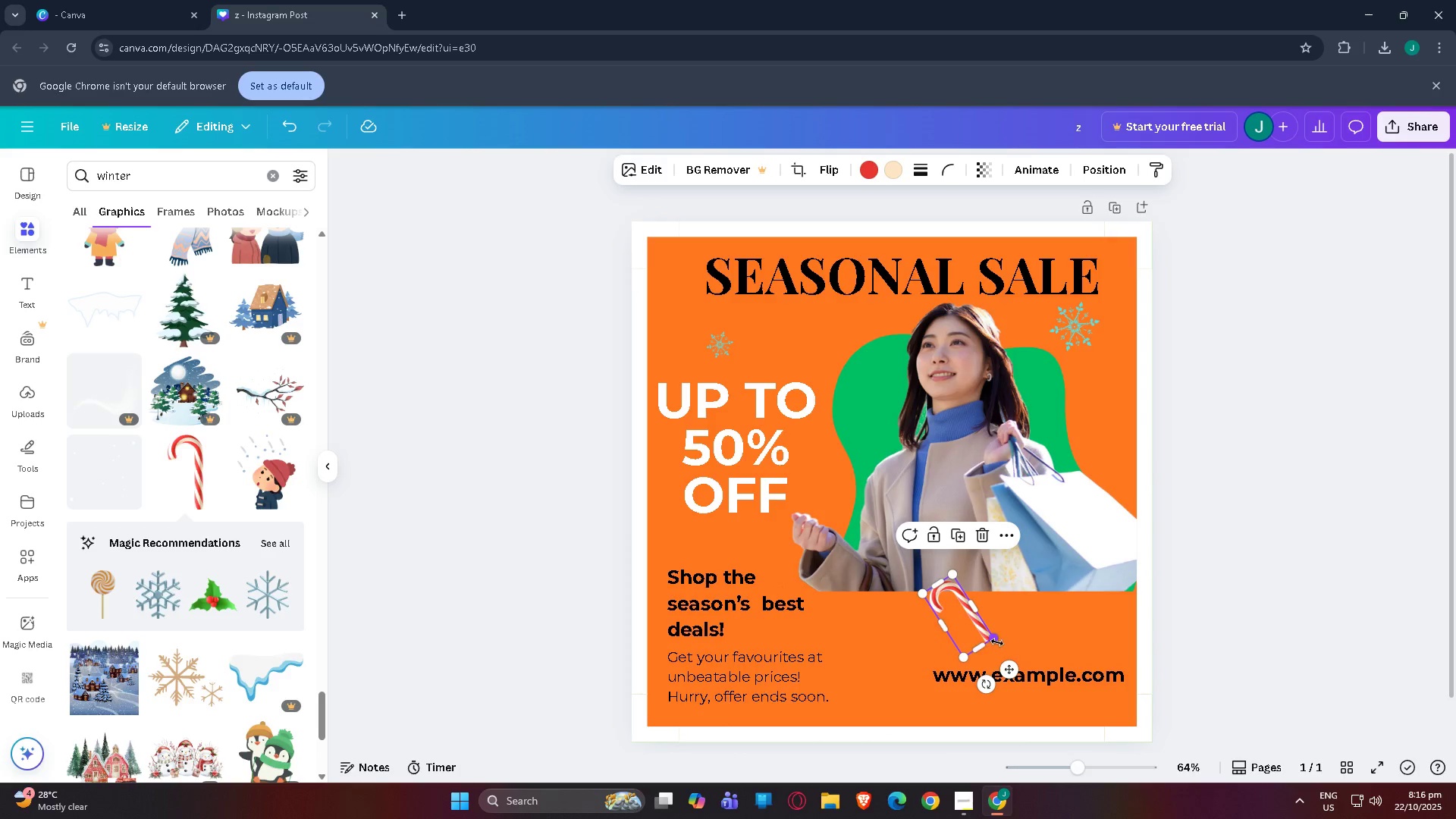 
left_click_drag(start_coordinate=[997, 642], to_coordinate=[962, 633])
 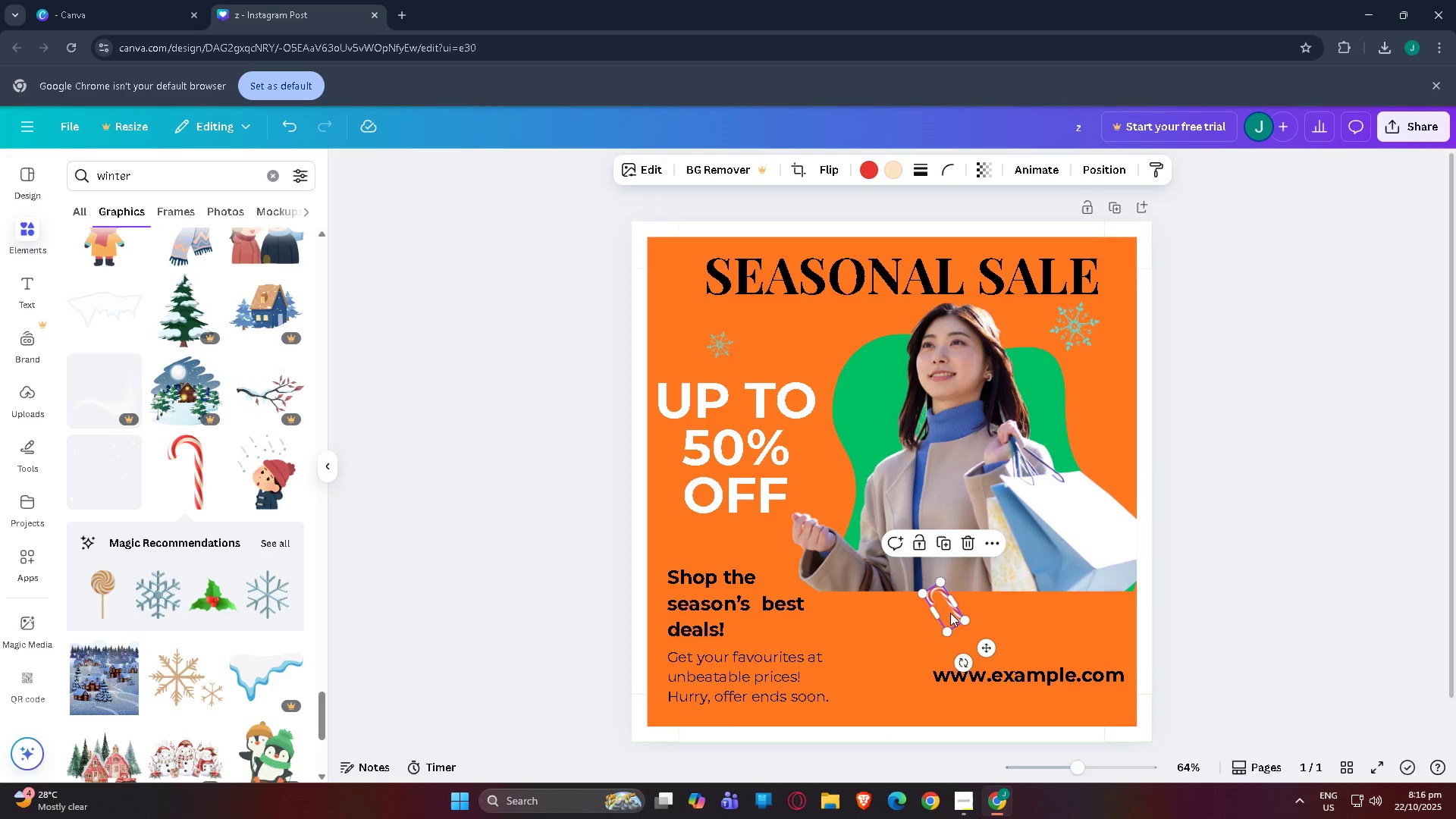 
left_click_drag(start_coordinate=[950, 613], to_coordinate=[871, 657])
 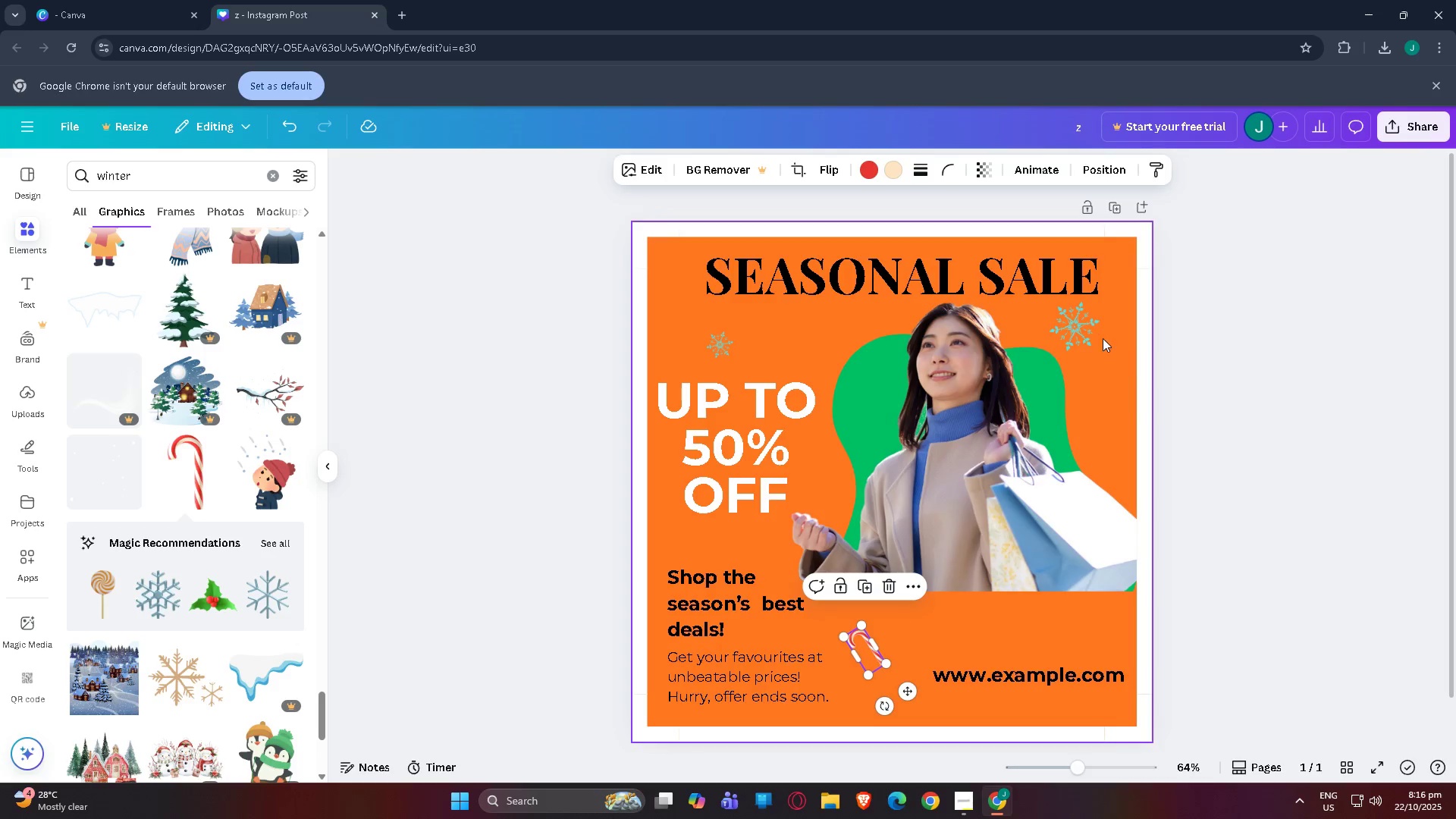 
left_click([1078, 327])
 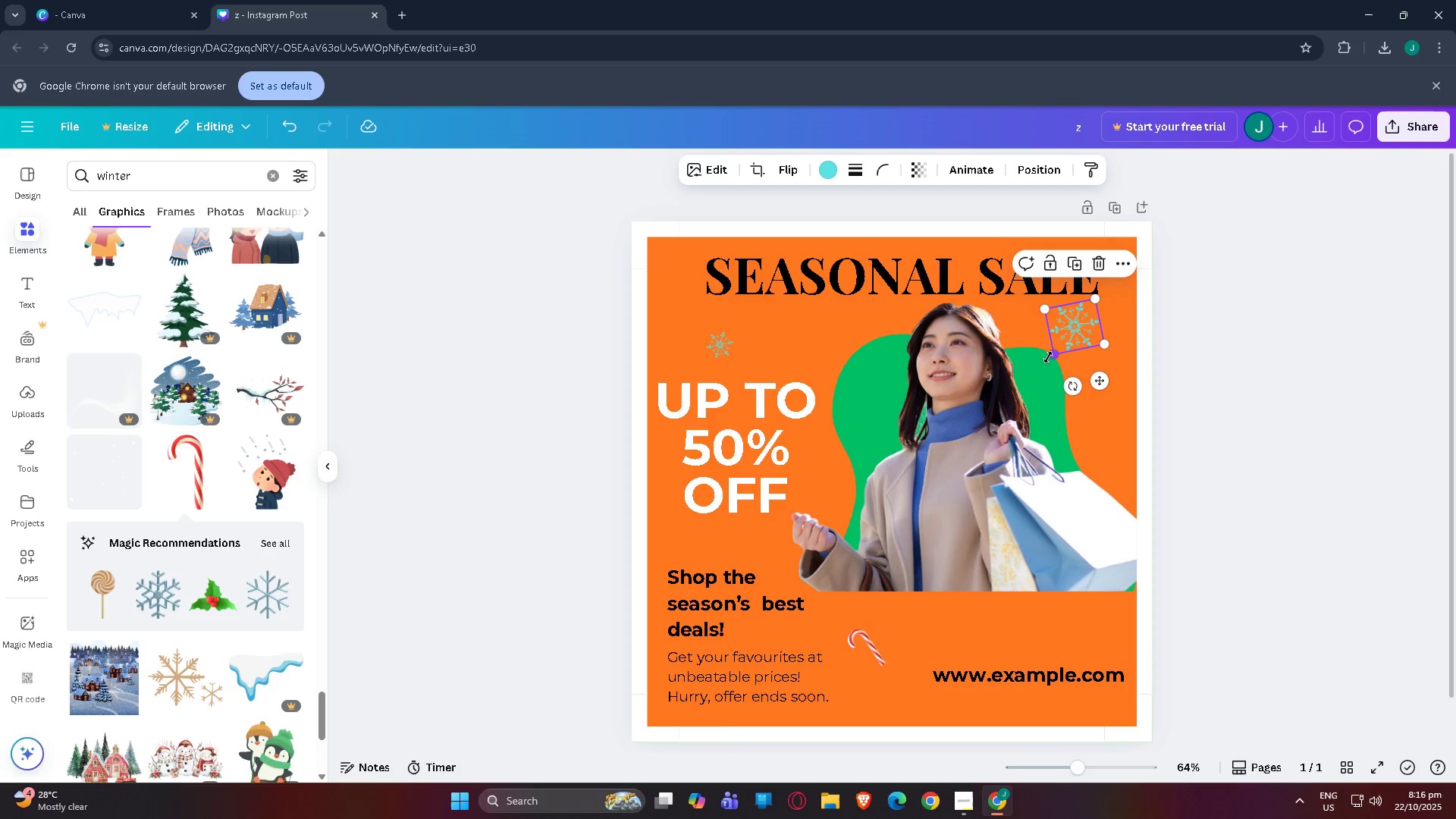 
left_click_drag(start_coordinate=[1048, 357], to_coordinate=[1021, 383])
 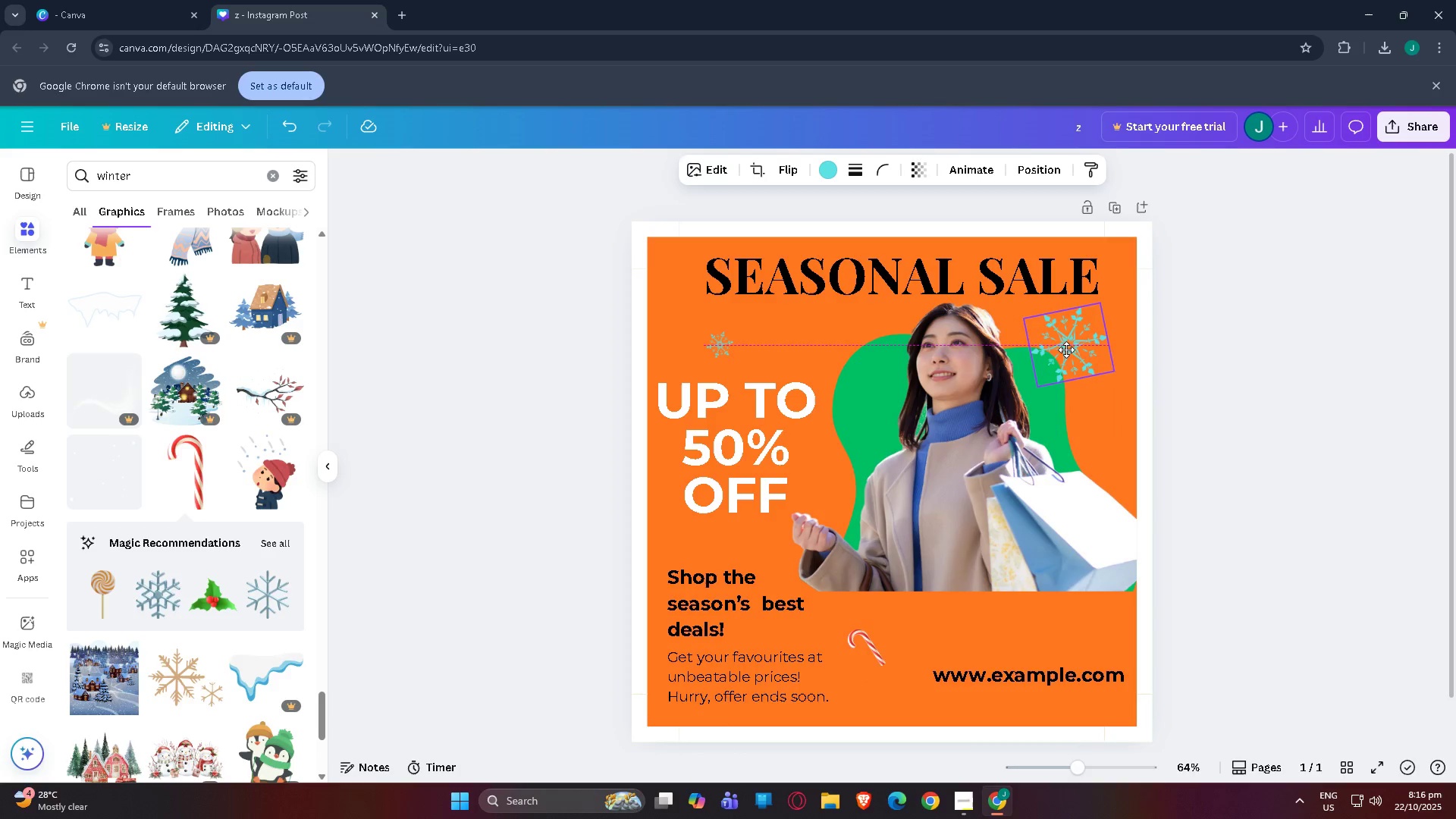 
left_click_drag(start_coordinate=[1057, 350], to_coordinate=[1084, 352])
 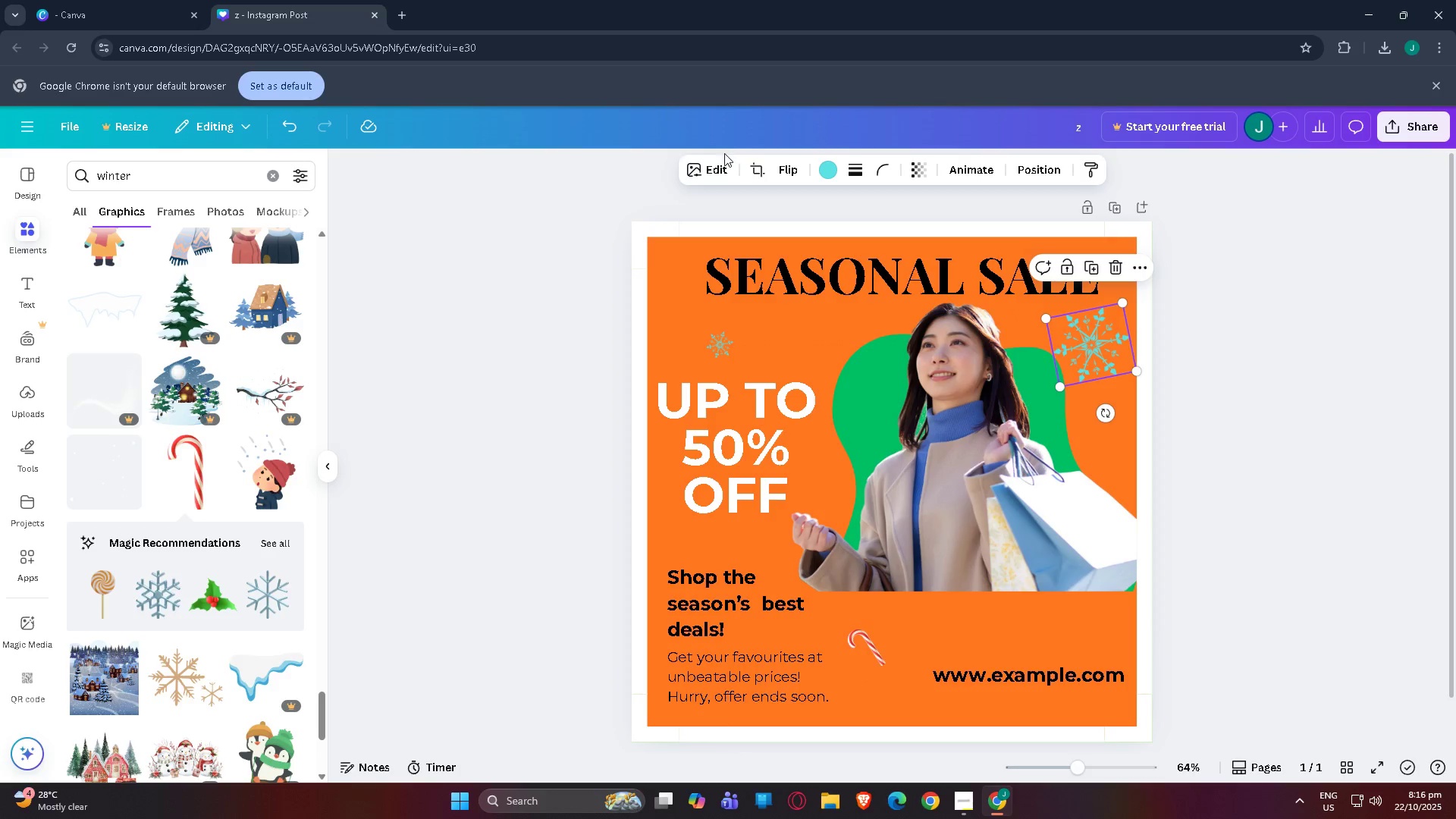 
left_click([720, 172])
 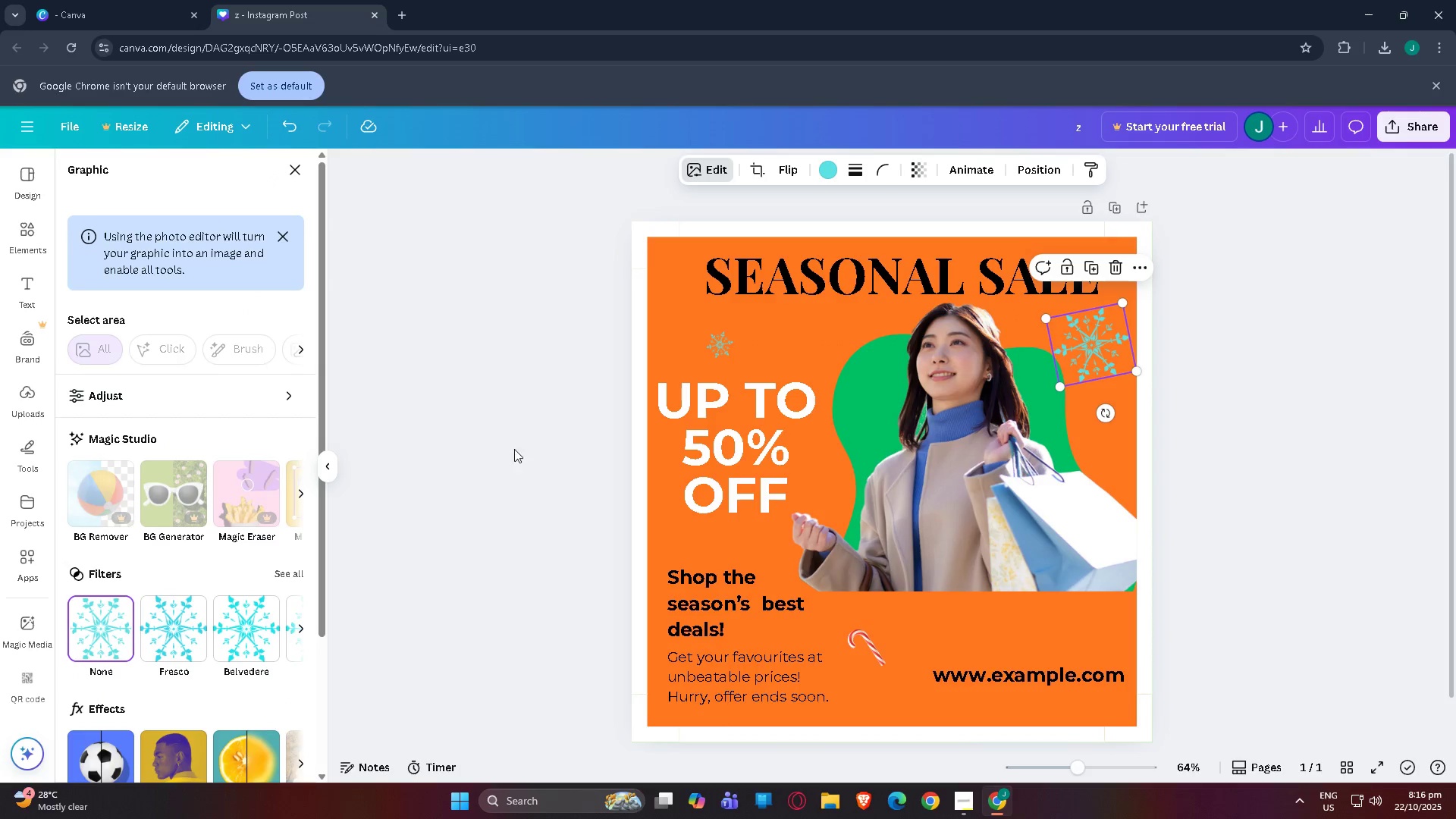 
scroll: coordinate [577, 420], scroll_direction: none, amount: 0.0
 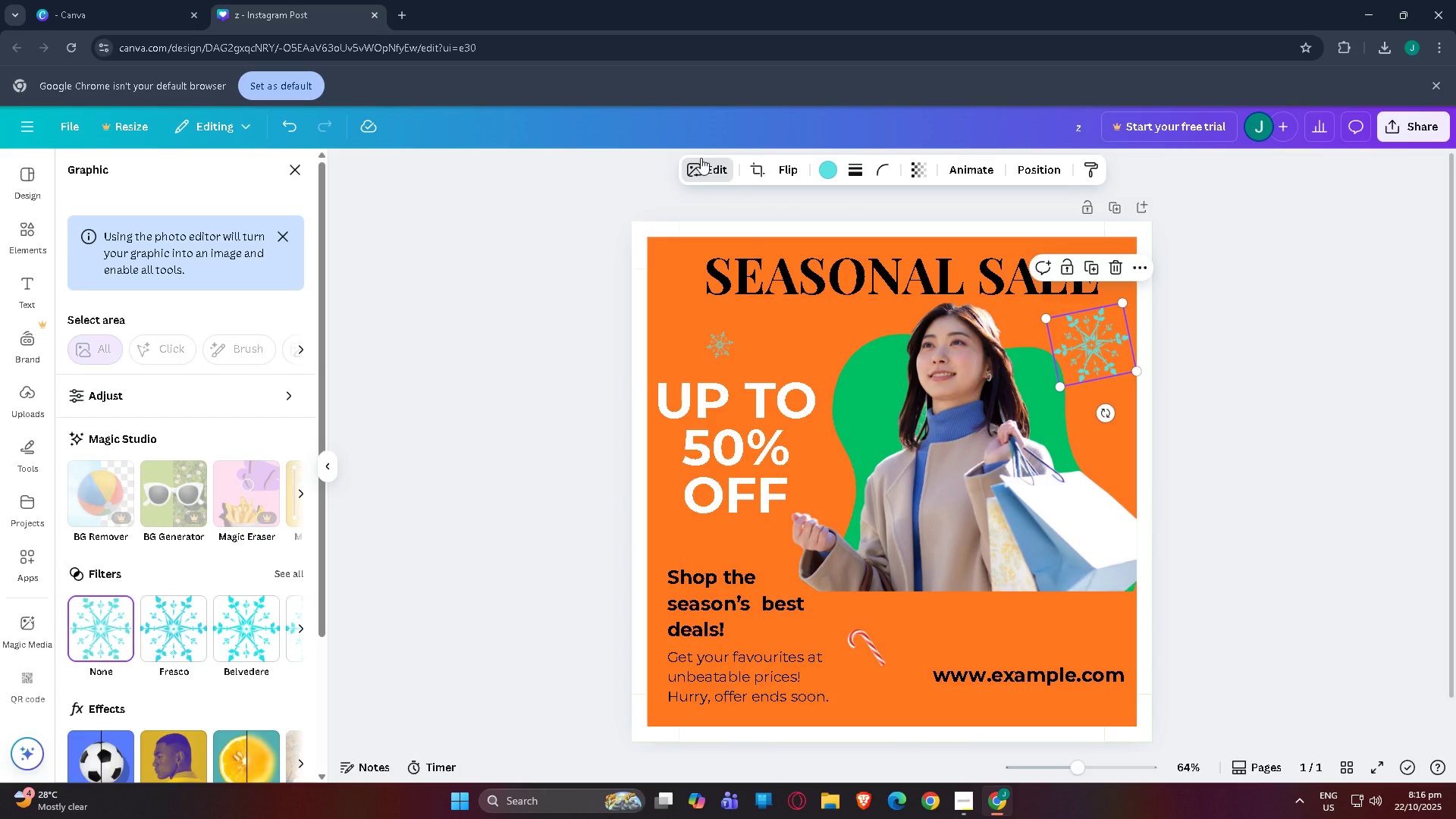 
wait(10.46)
 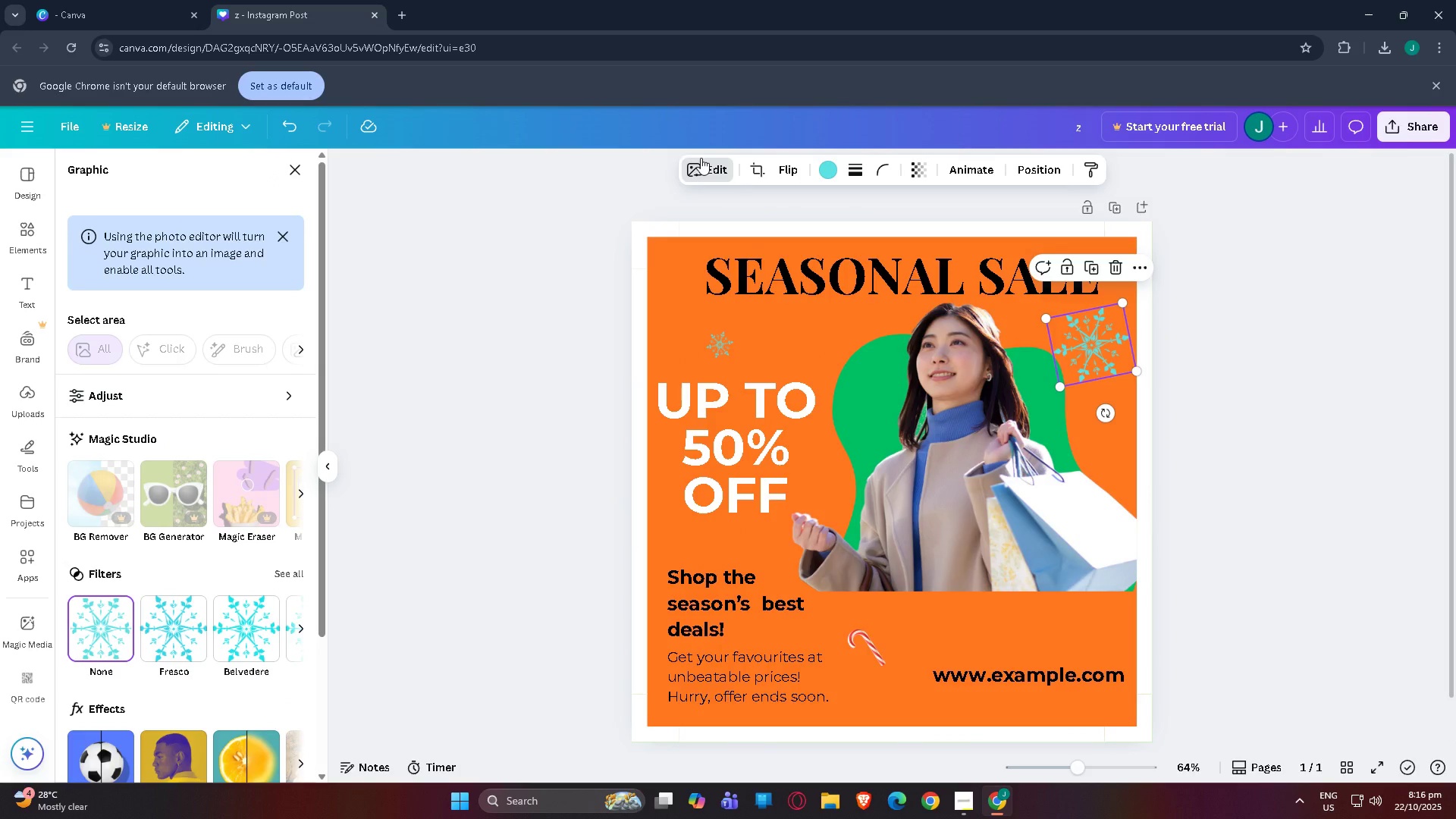 
scroll: coordinate [225, 489], scroll_direction: down, amount: 4.0
 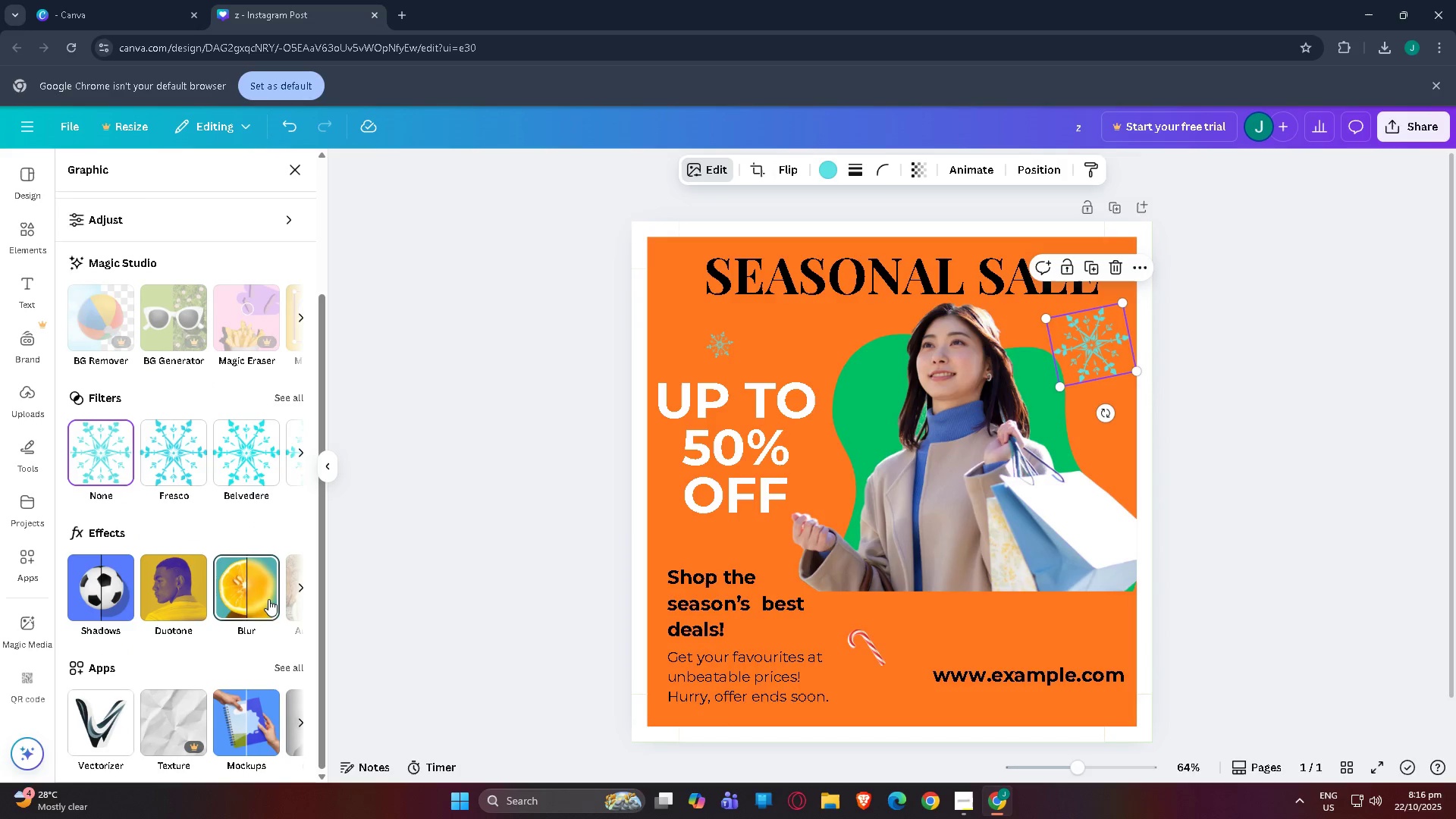 
left_click([268, 599])
 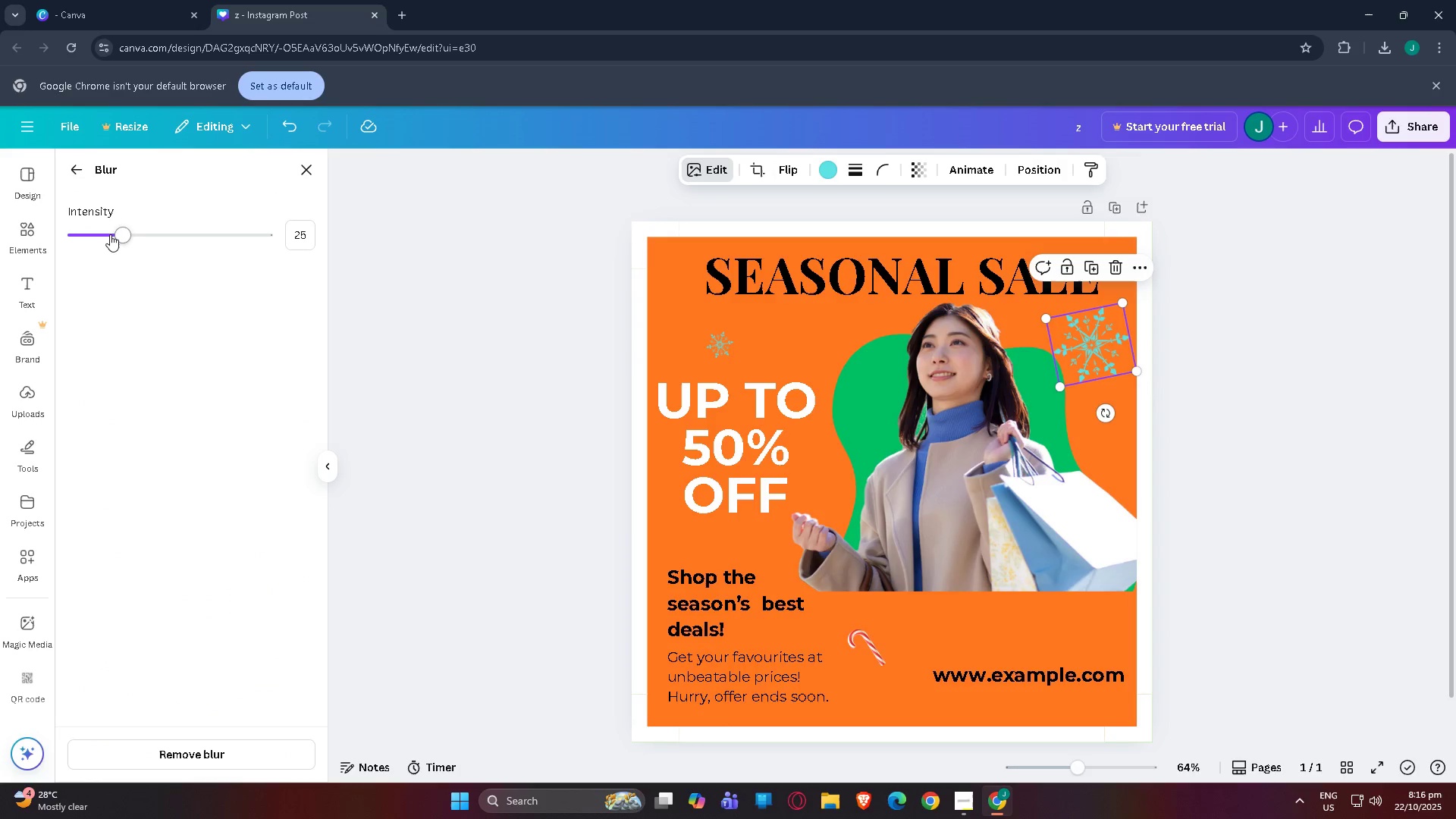 
left_click_drag(start_coordinate=[121, 234], to_coordinate=[187, 232])
 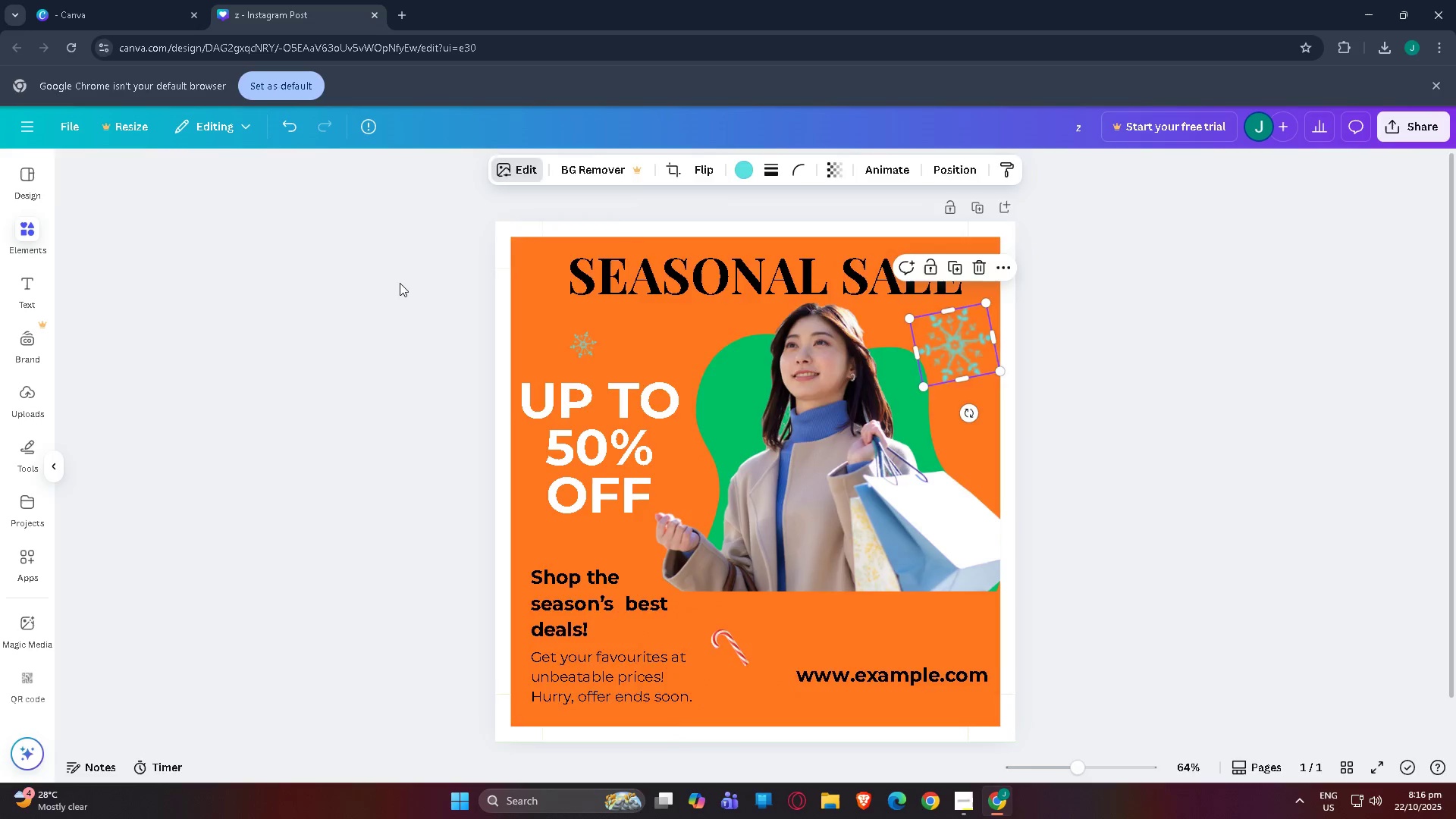 
double_click([400, 283])
 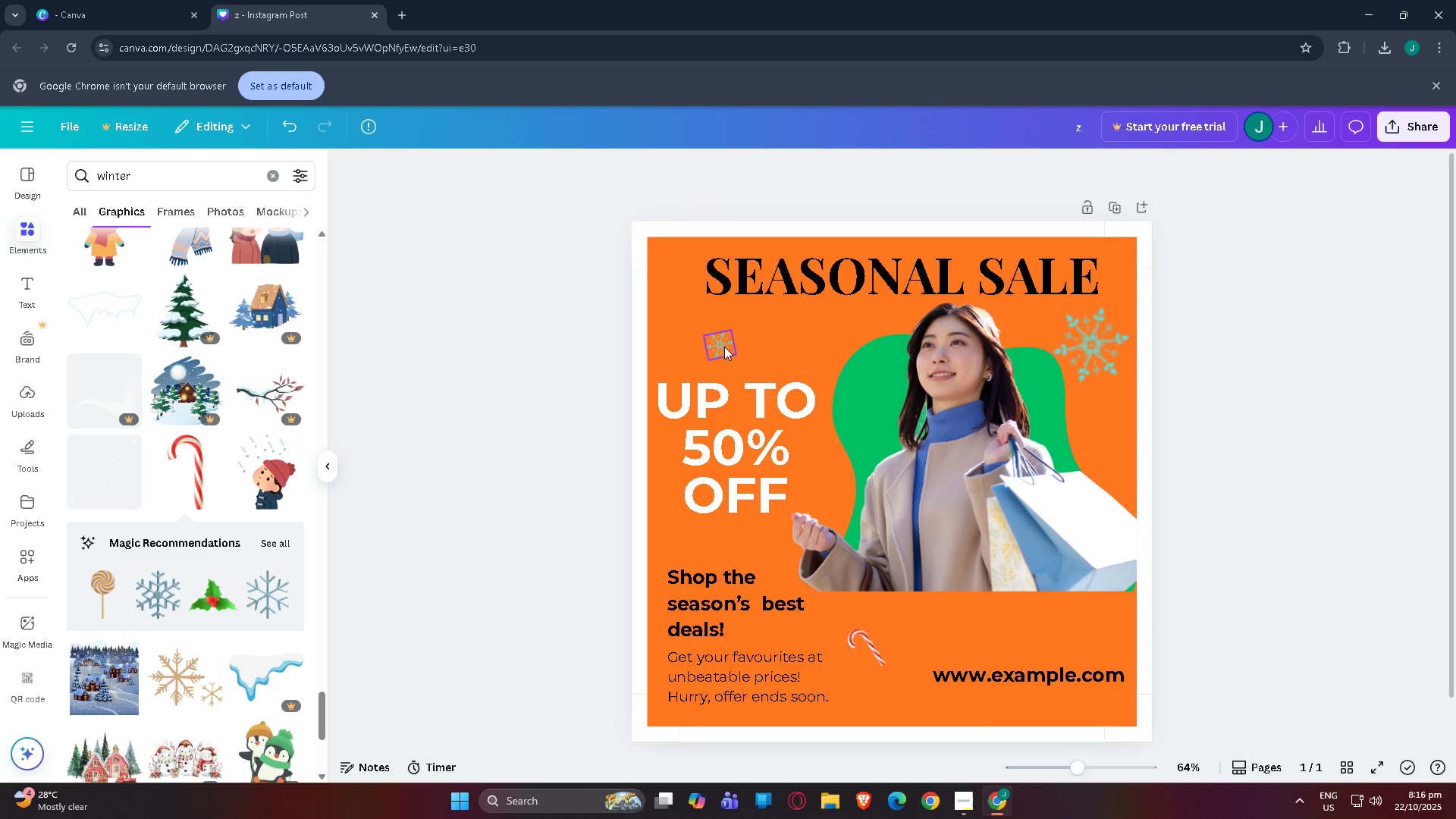 
left_click([724, 347])
 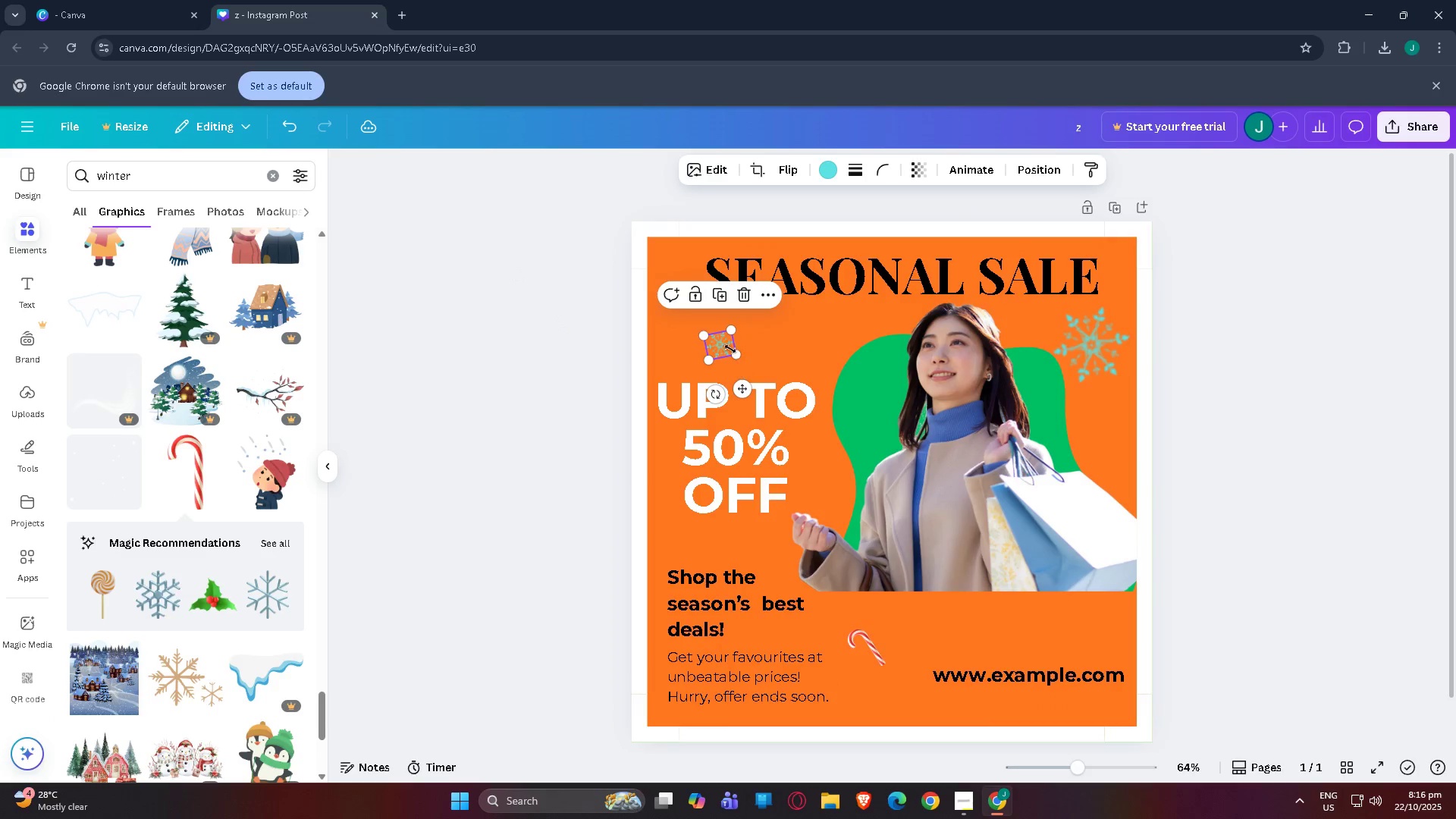 
left_click_drag(start_coordinate=[704, 335], to_coordinate=[666, 331])
 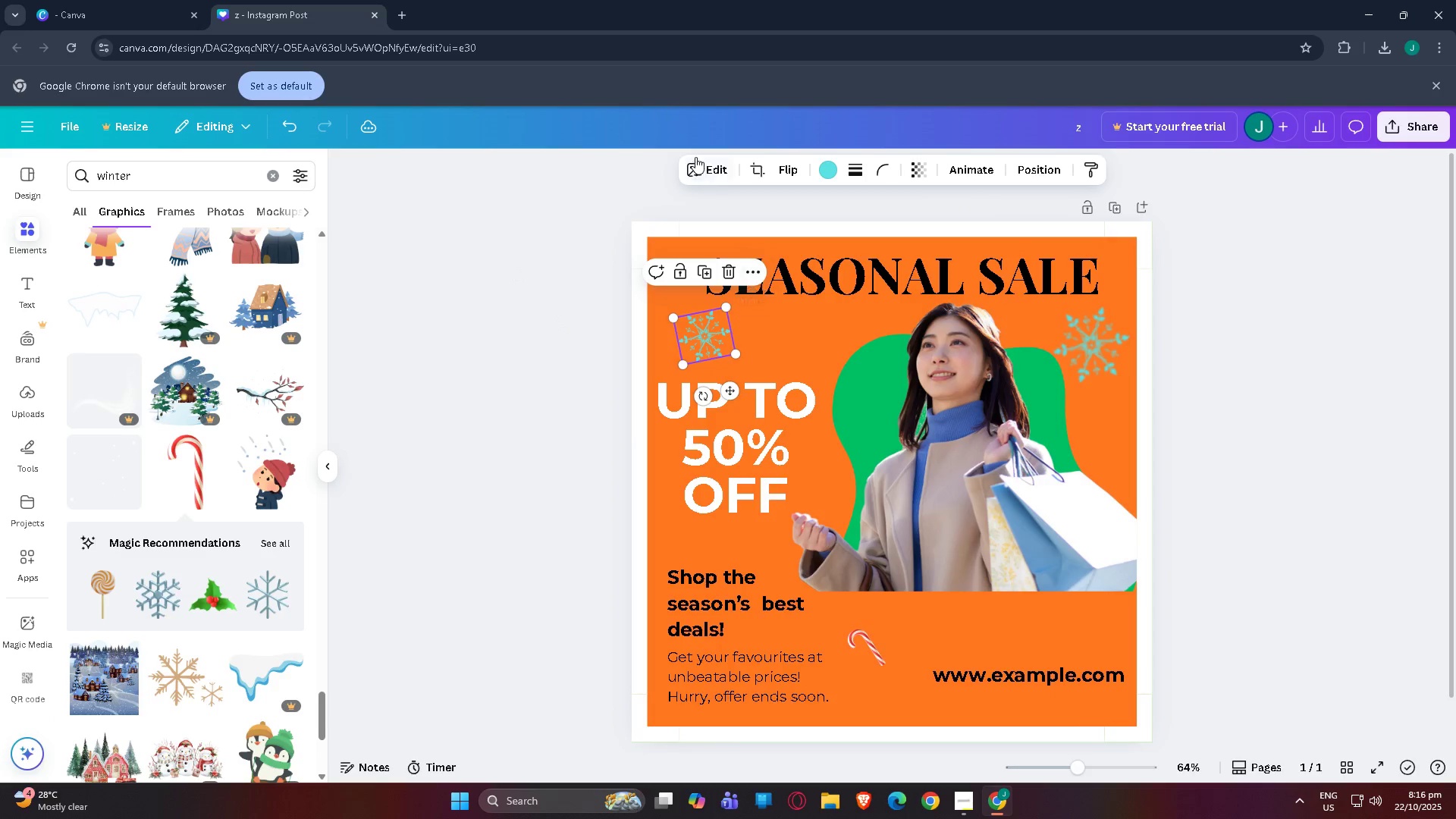 
double_click([699, 165])
 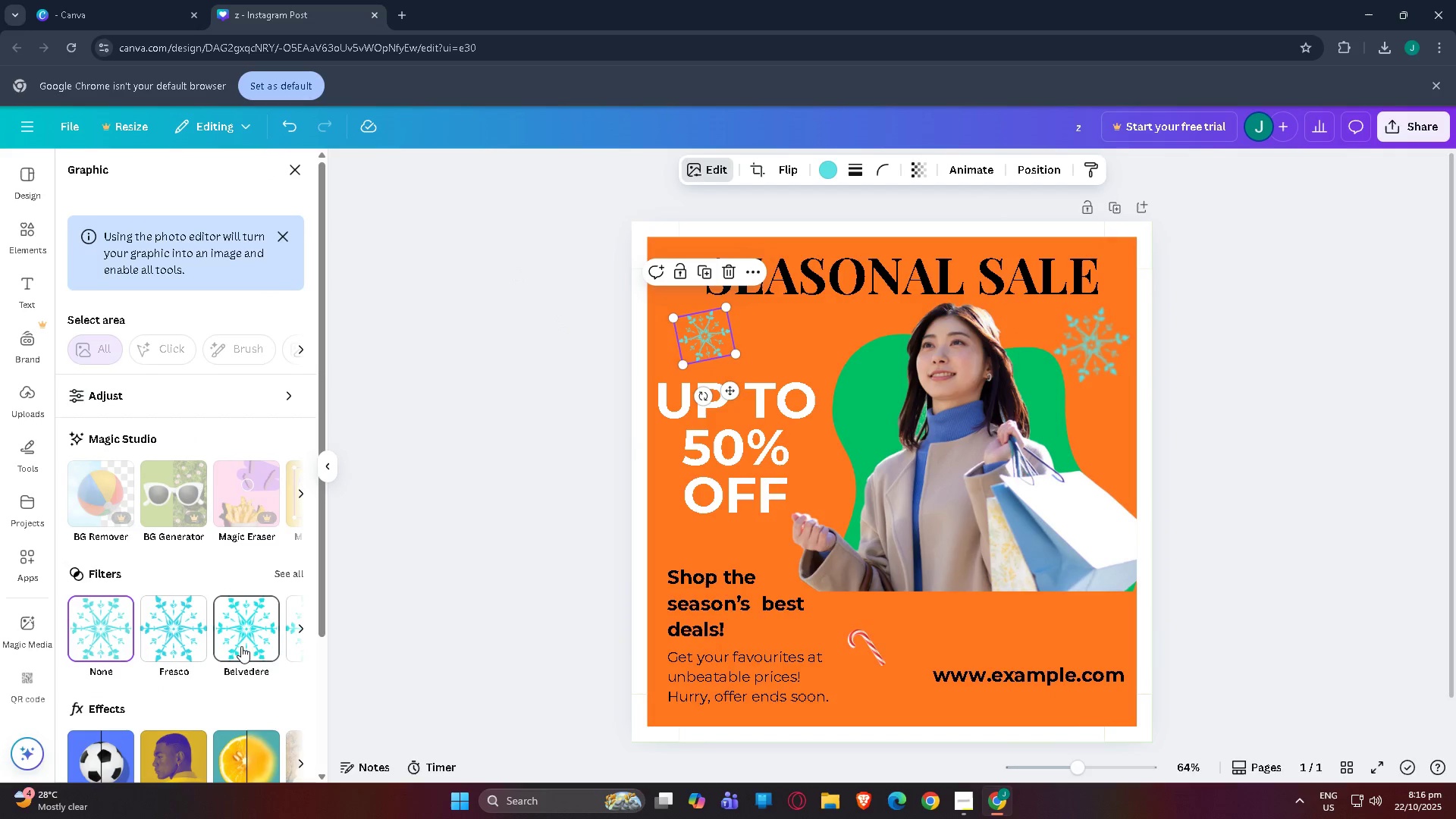 
scroll: coordinate [225, 669], scroll_direction: down, amount: 1.0
 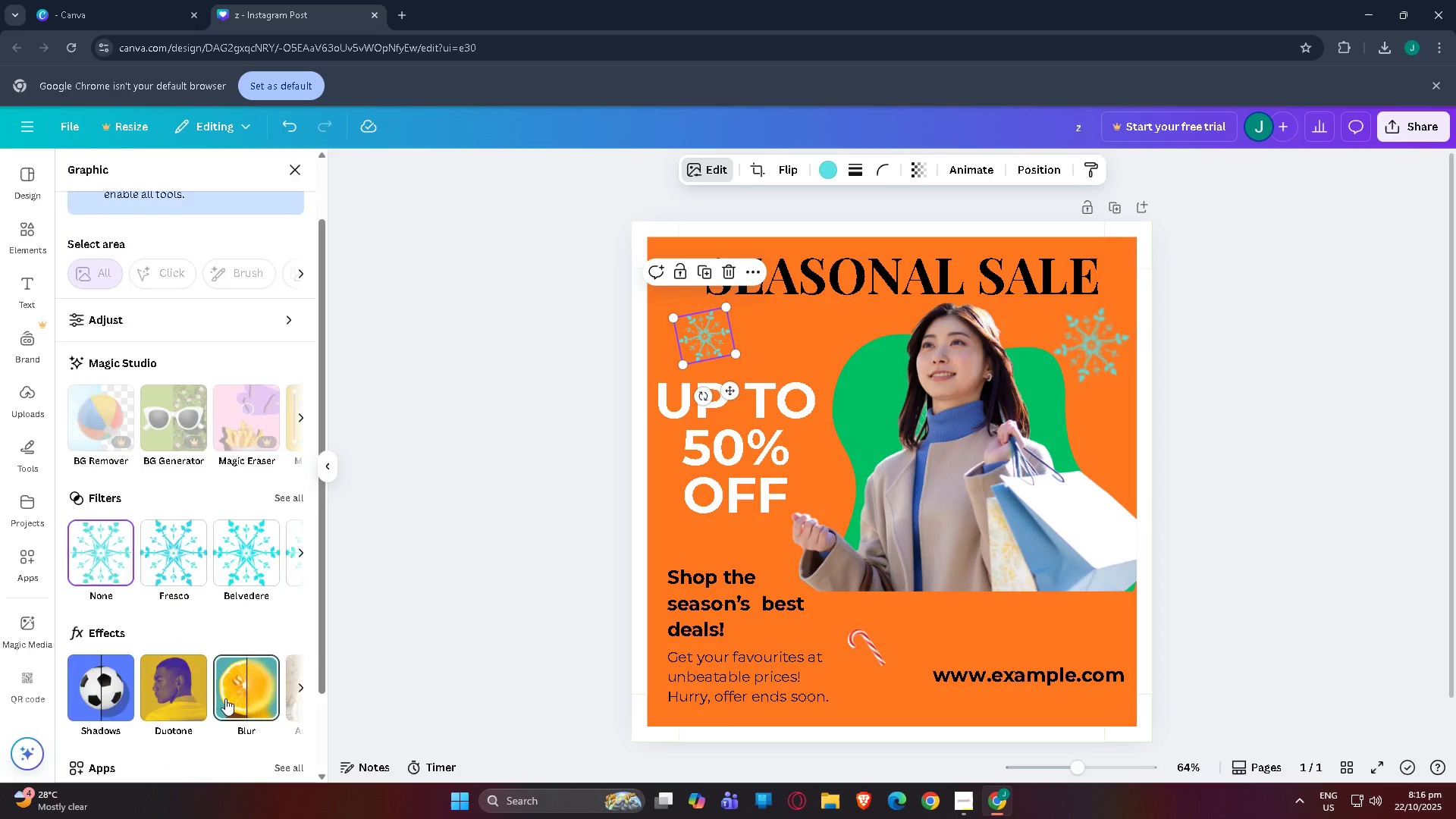 
left_click([225, 698])
 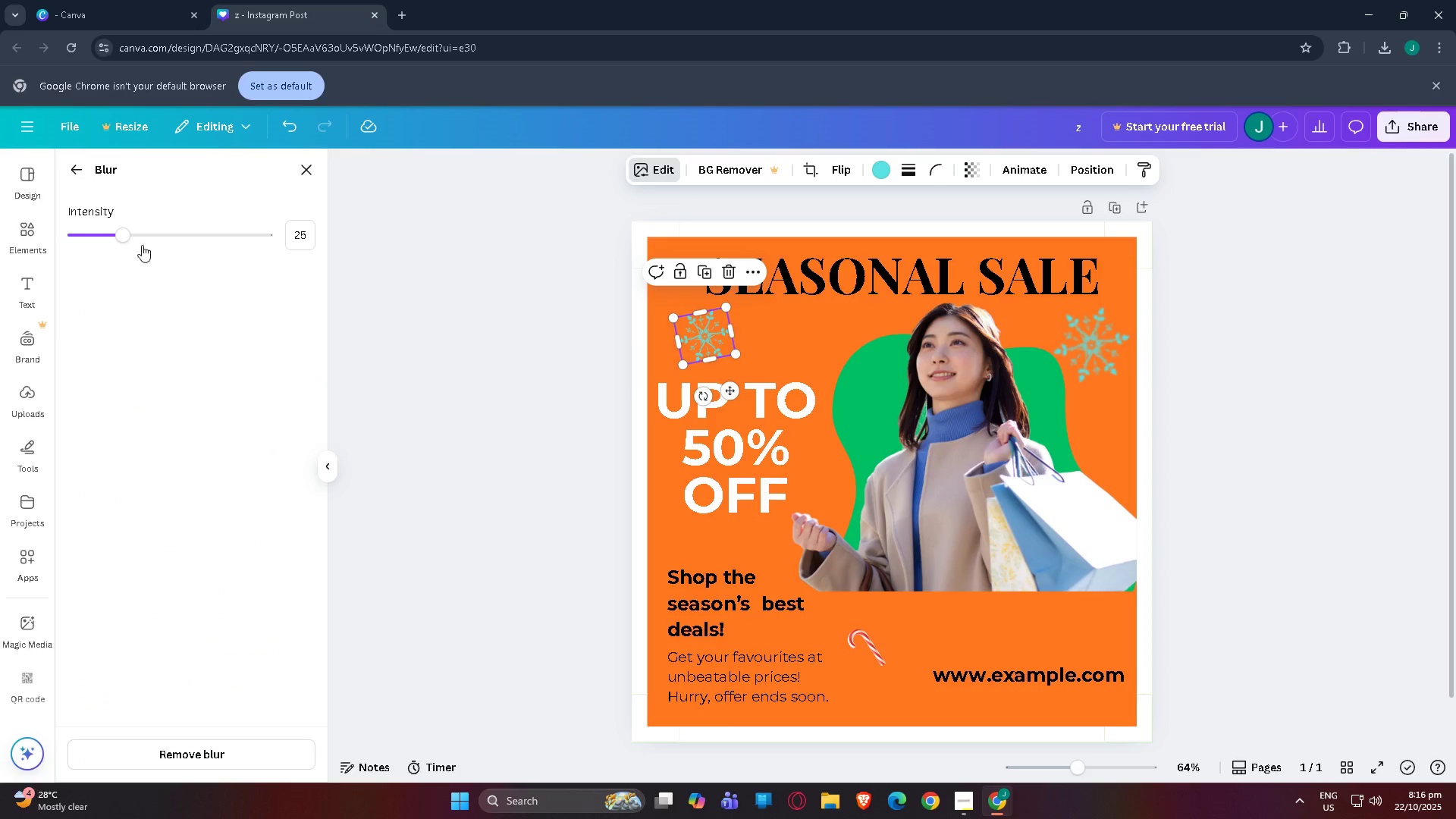 
left_click_drag(start_coordinate=[126, 234], to_coordinate=[224, 234])
 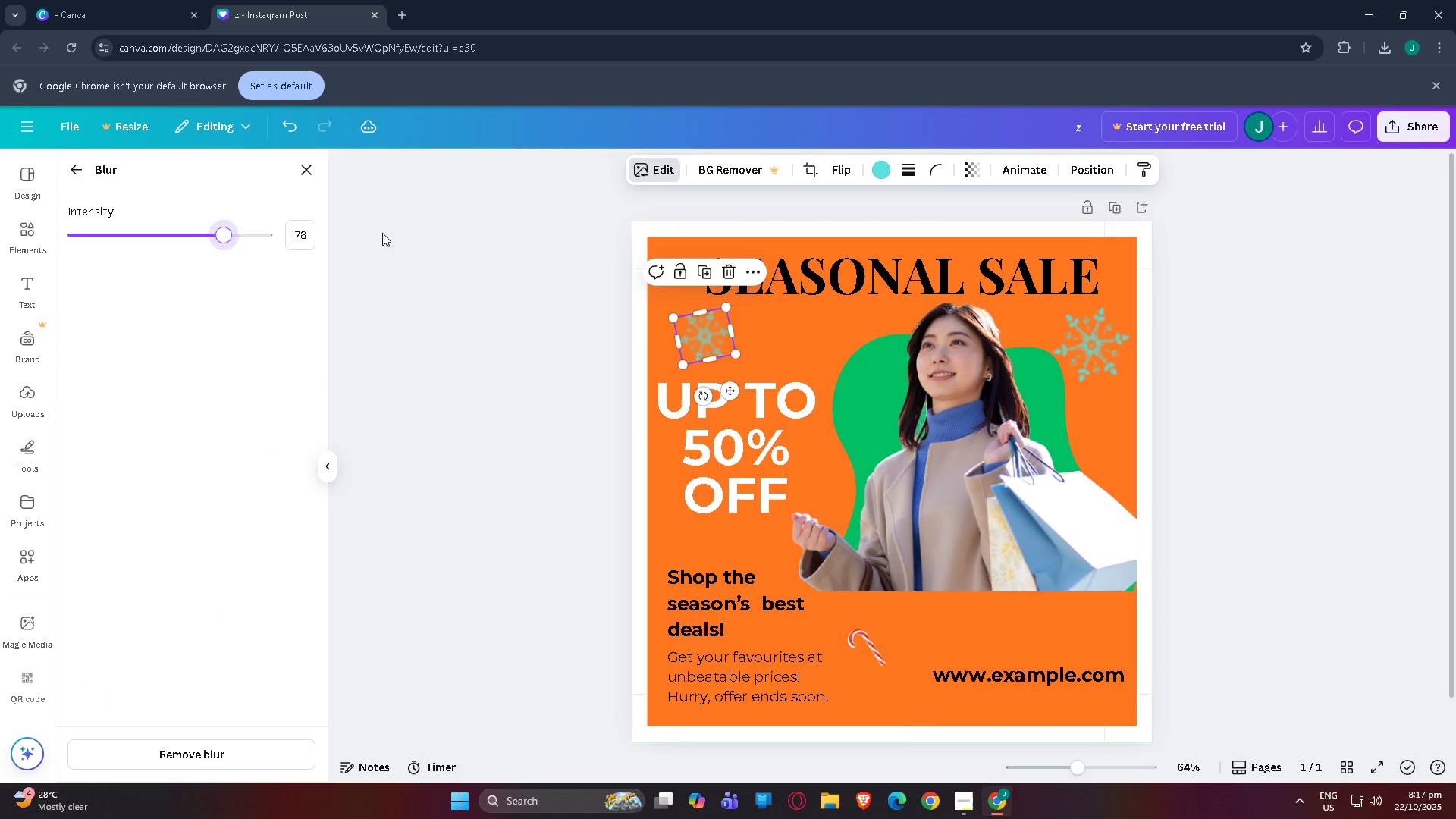 
left_click([382, 233])
 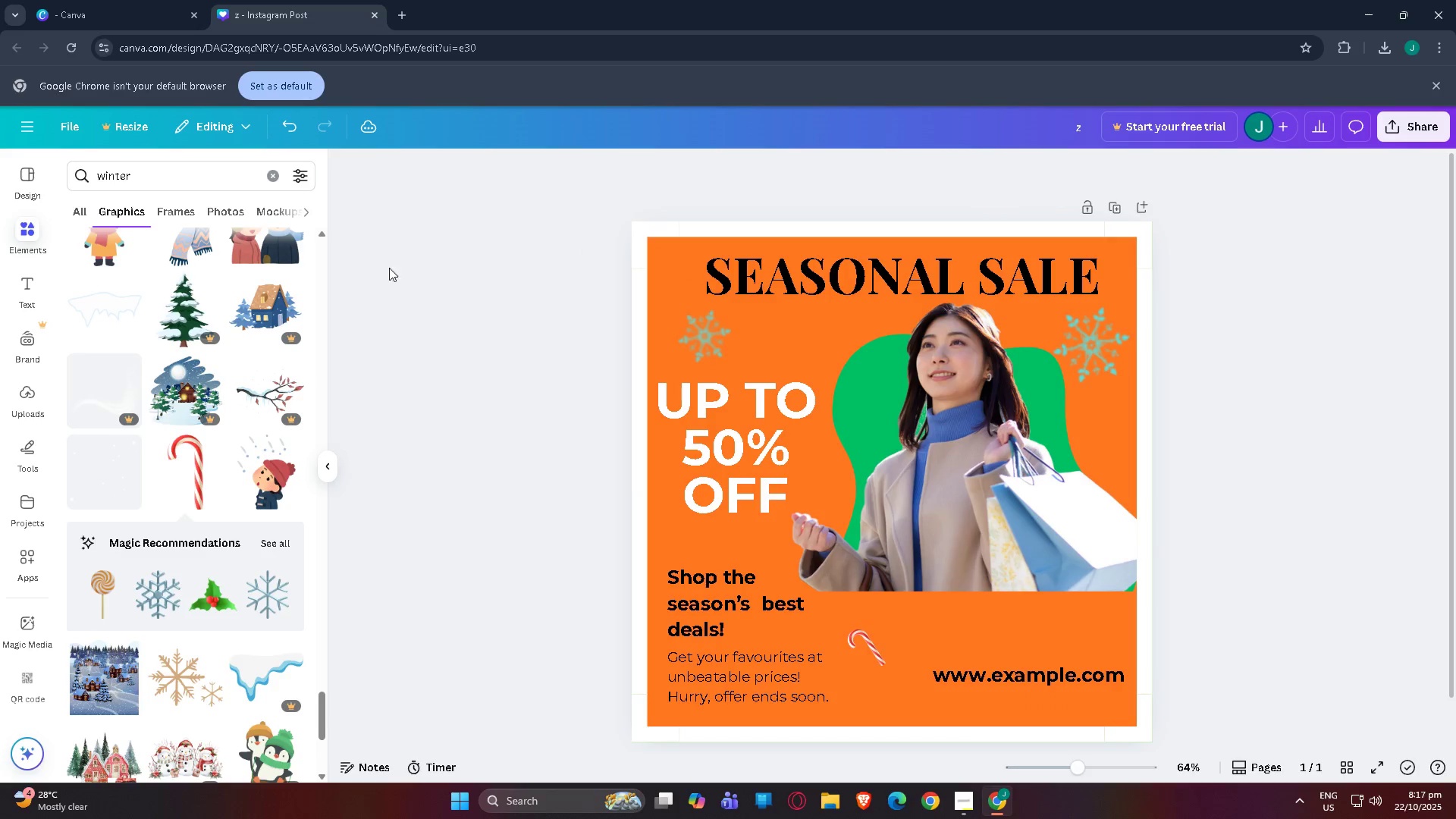 
scroll: coordinate [483, 458], scroll_direction: down, amount: 3.0
 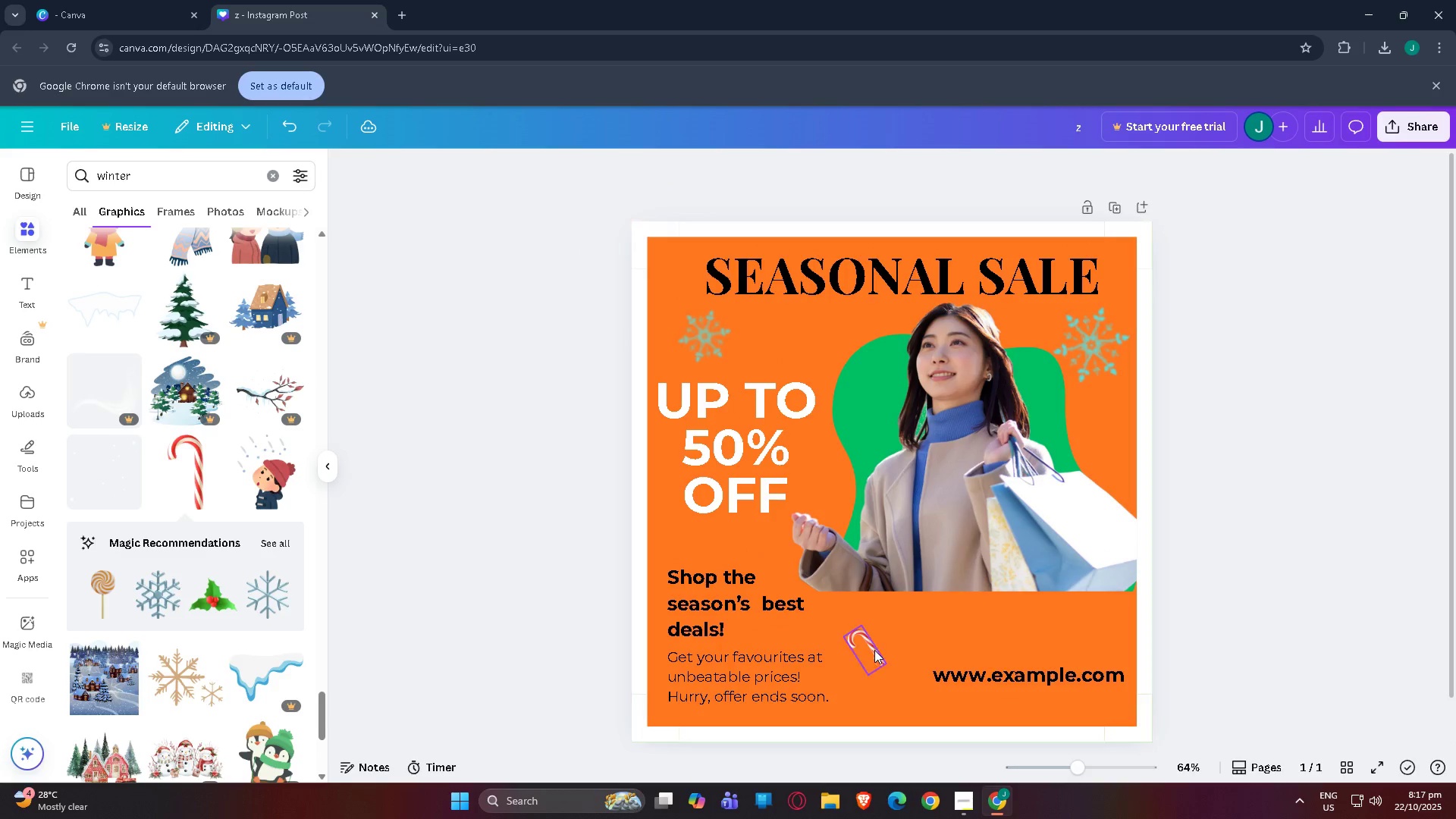 
left_click([868, 650])
 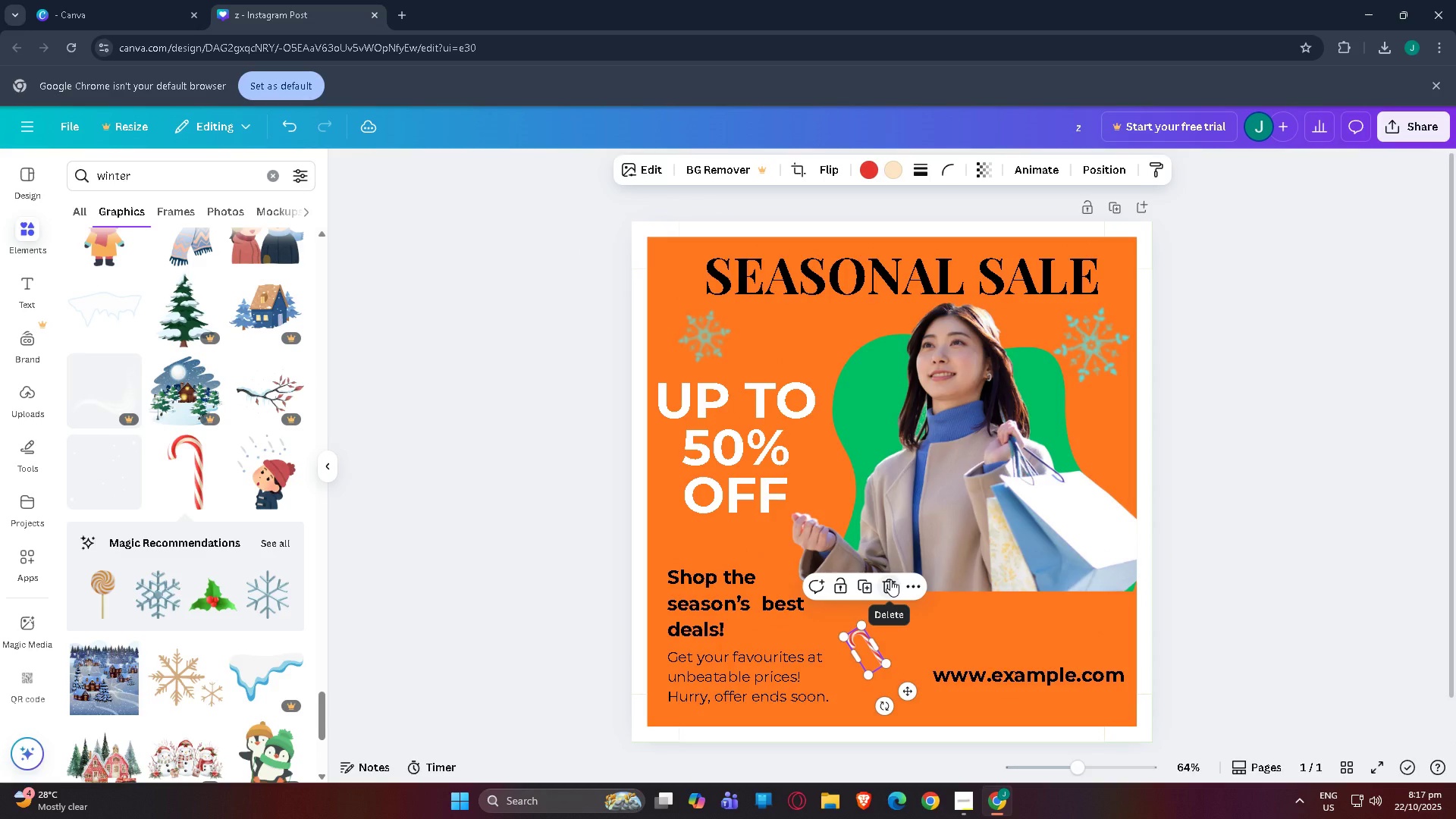 
left_click([890, 579])
 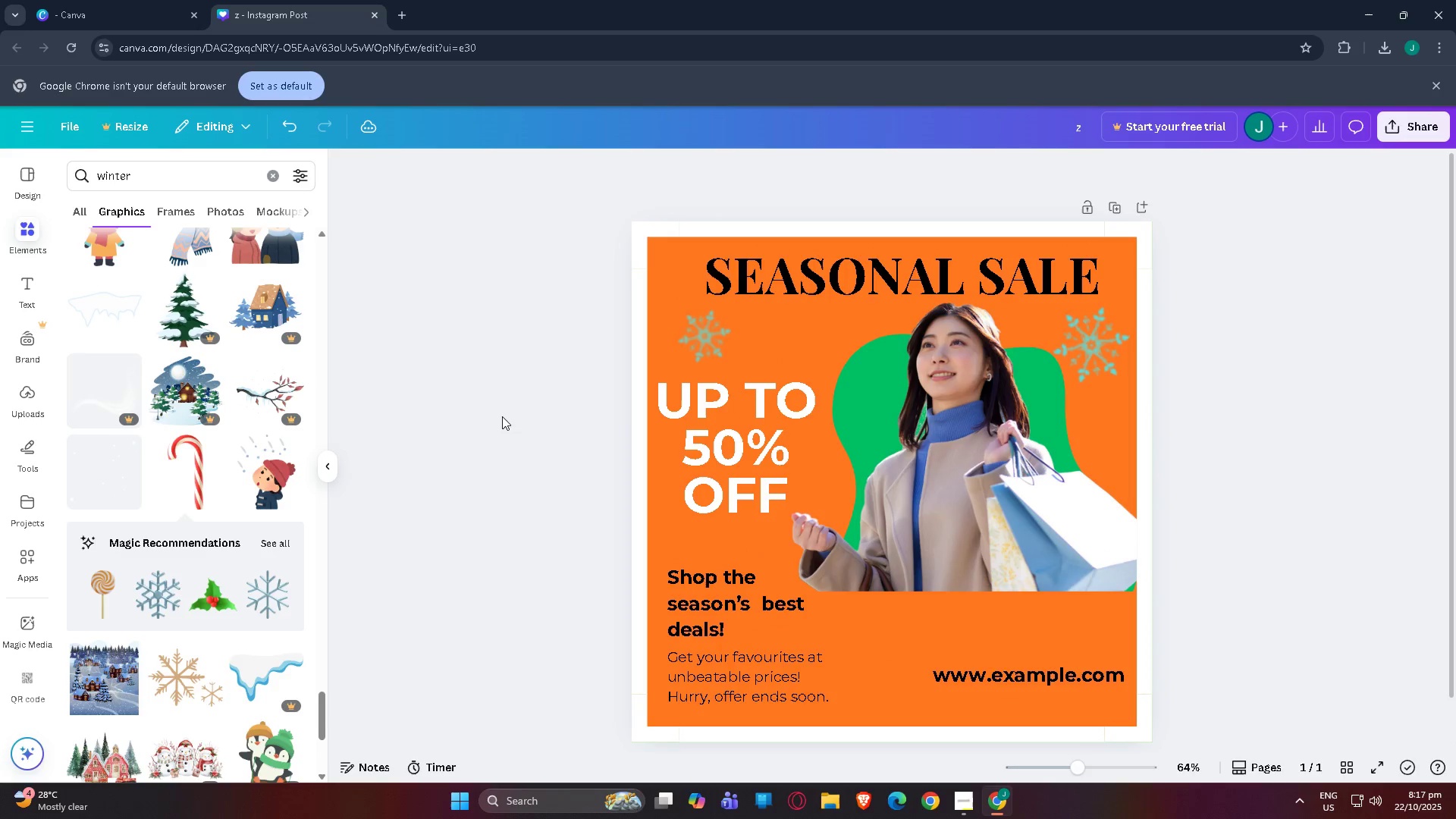 
left_click([502, 419])
 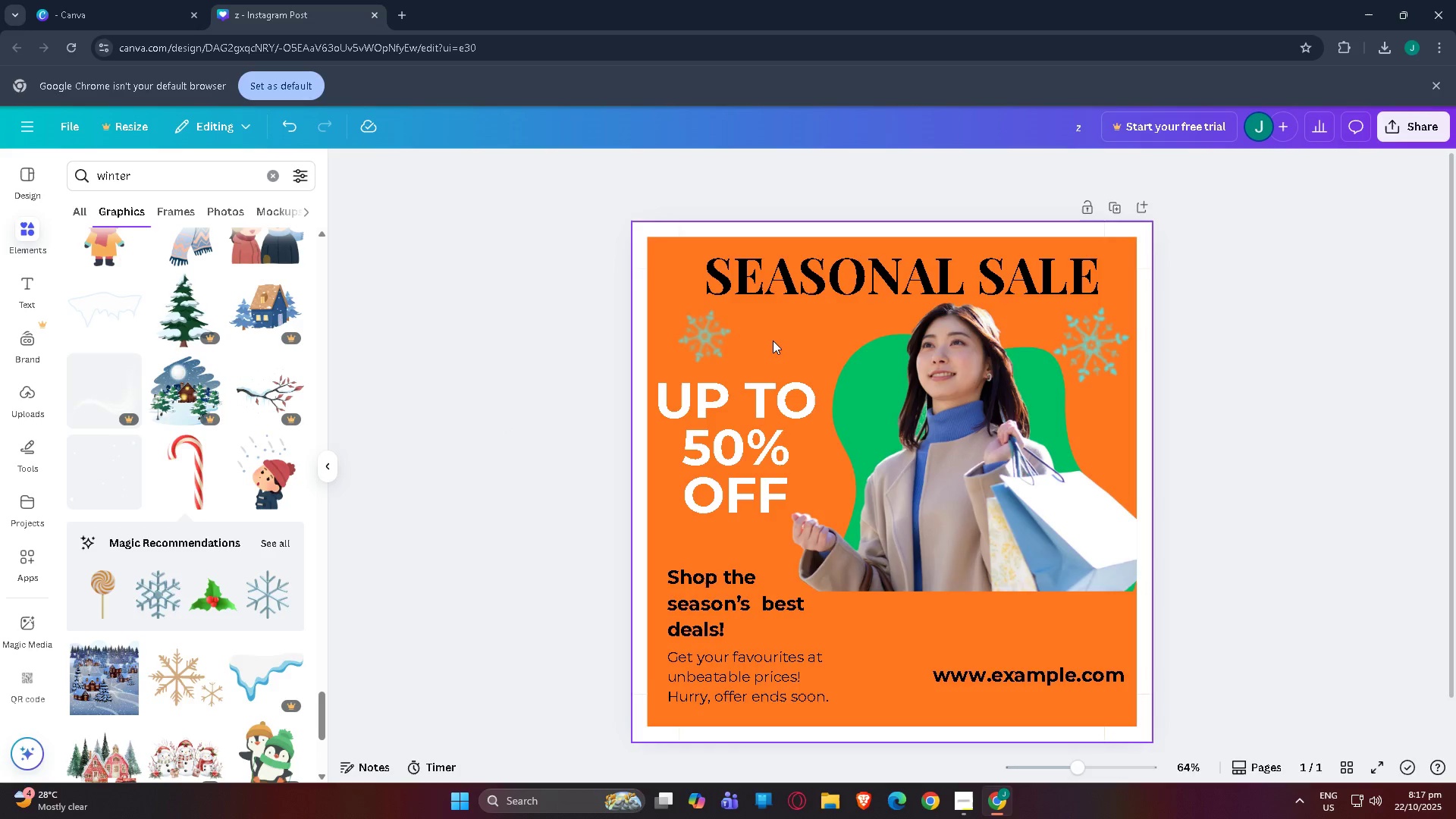 
left_click([770, 340])
 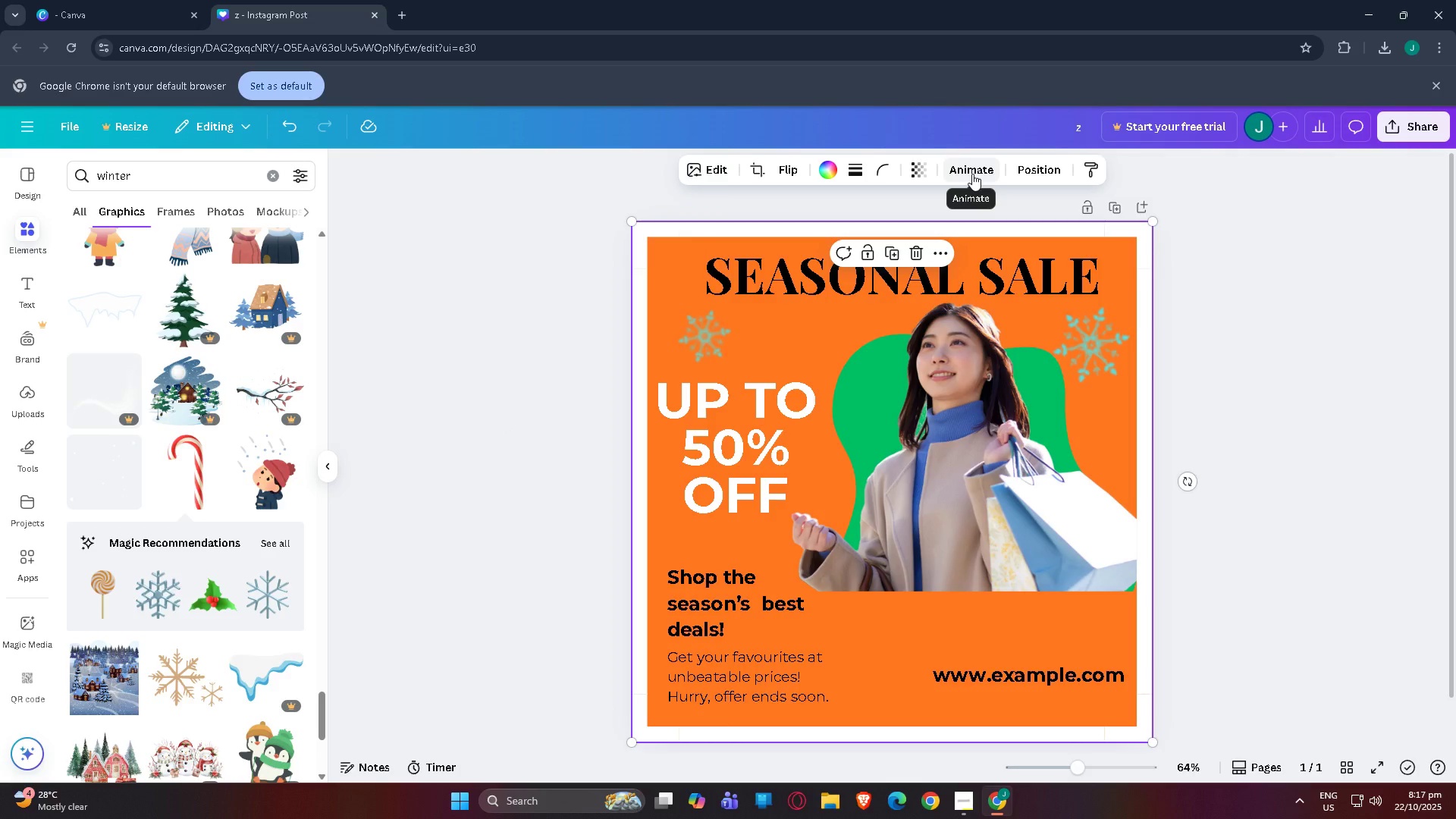 
left_click([972, 174])
 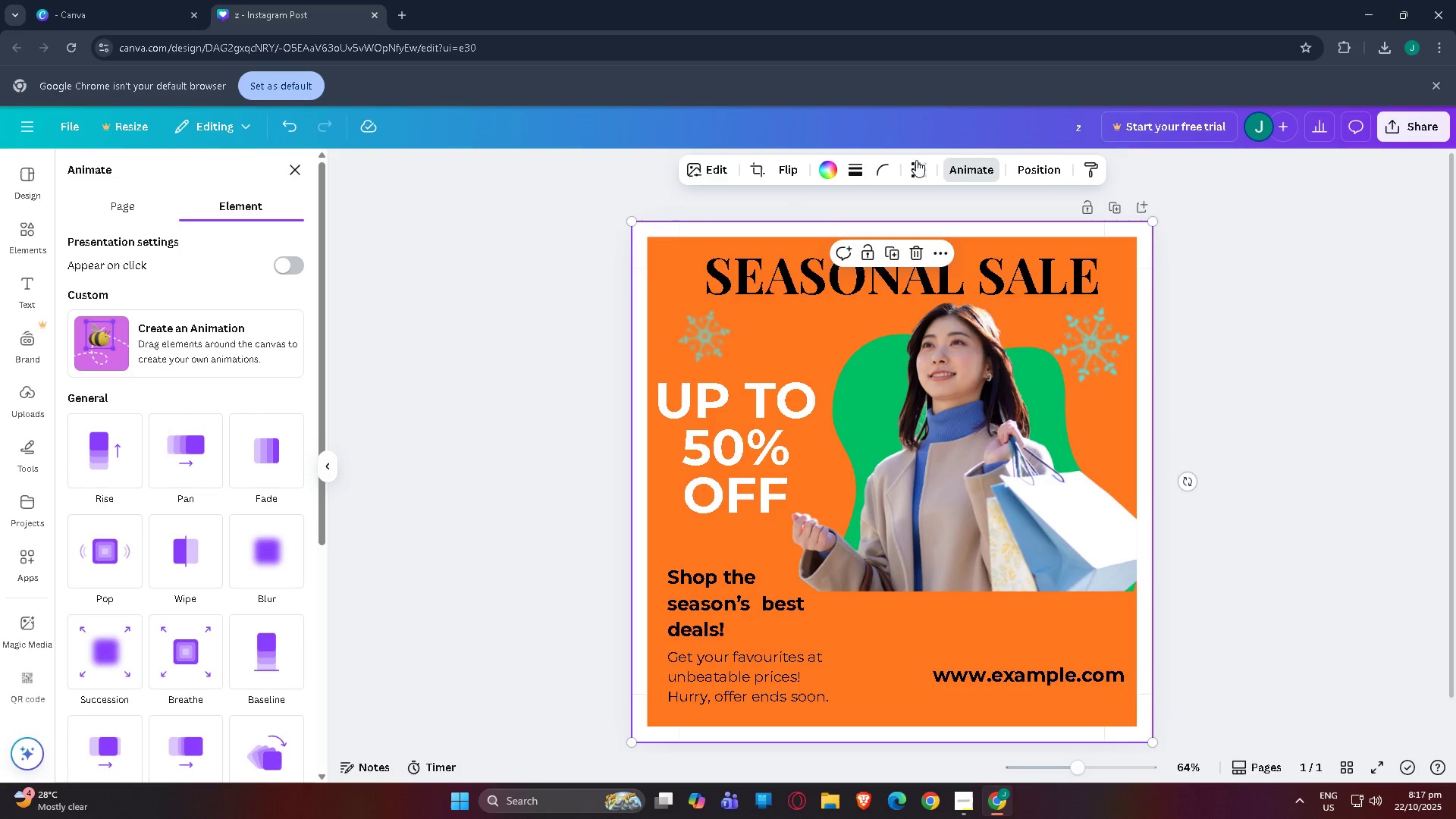 
left_click([1033, 167])
 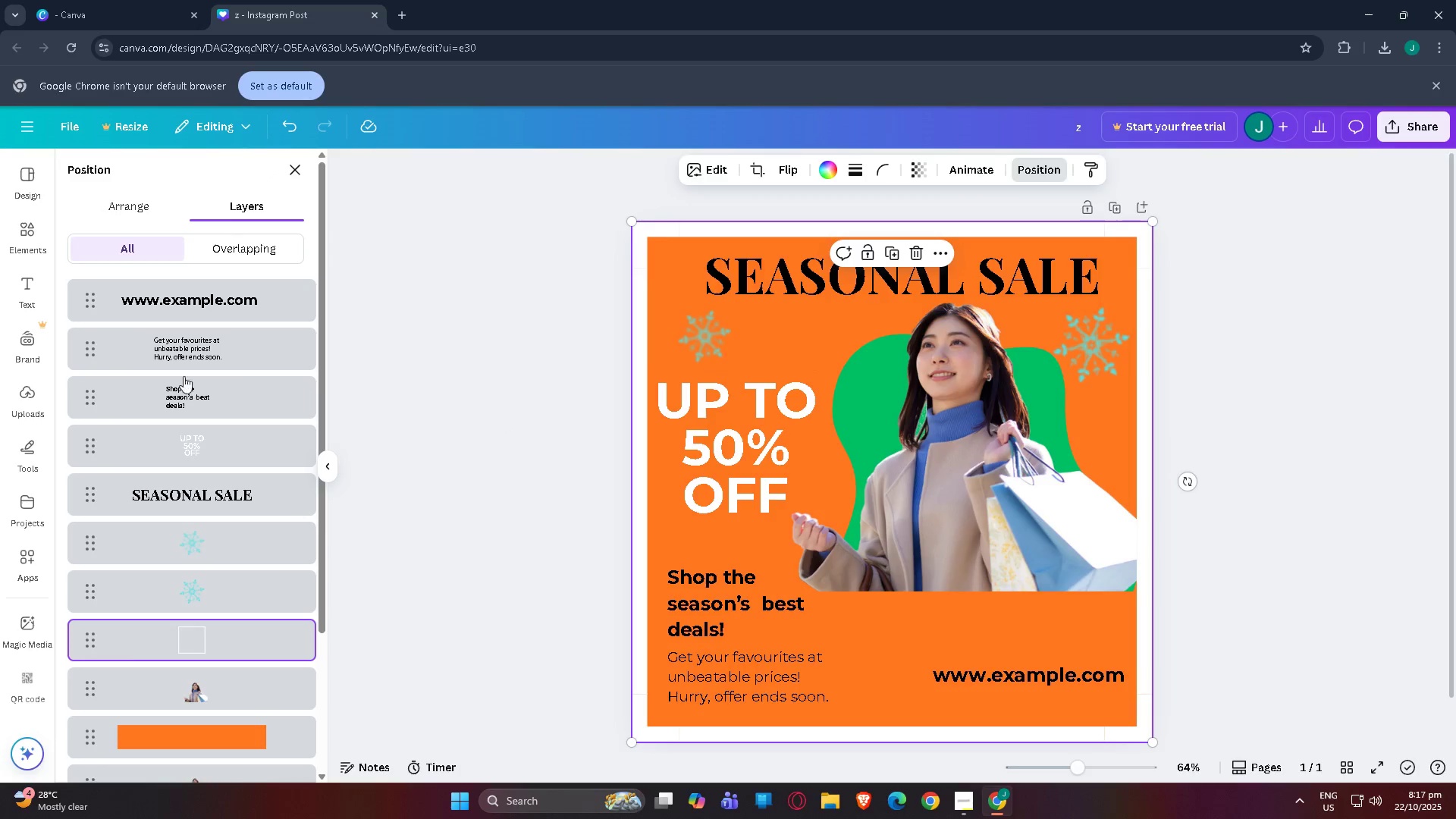 
scroll: coordinate [127, 672], scroll_direction: down, amount: 3.0
 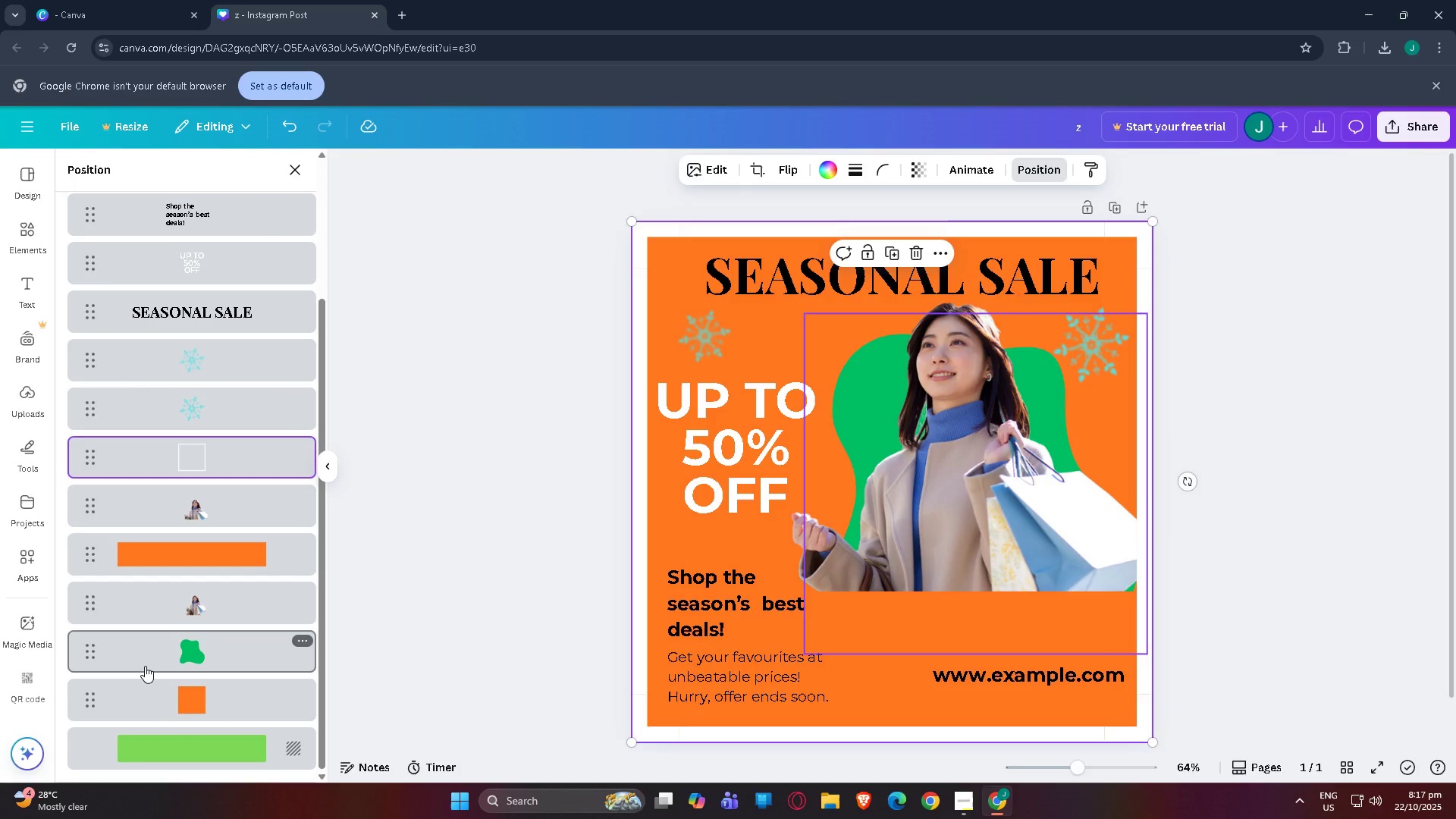 
left_click([145, 666])
 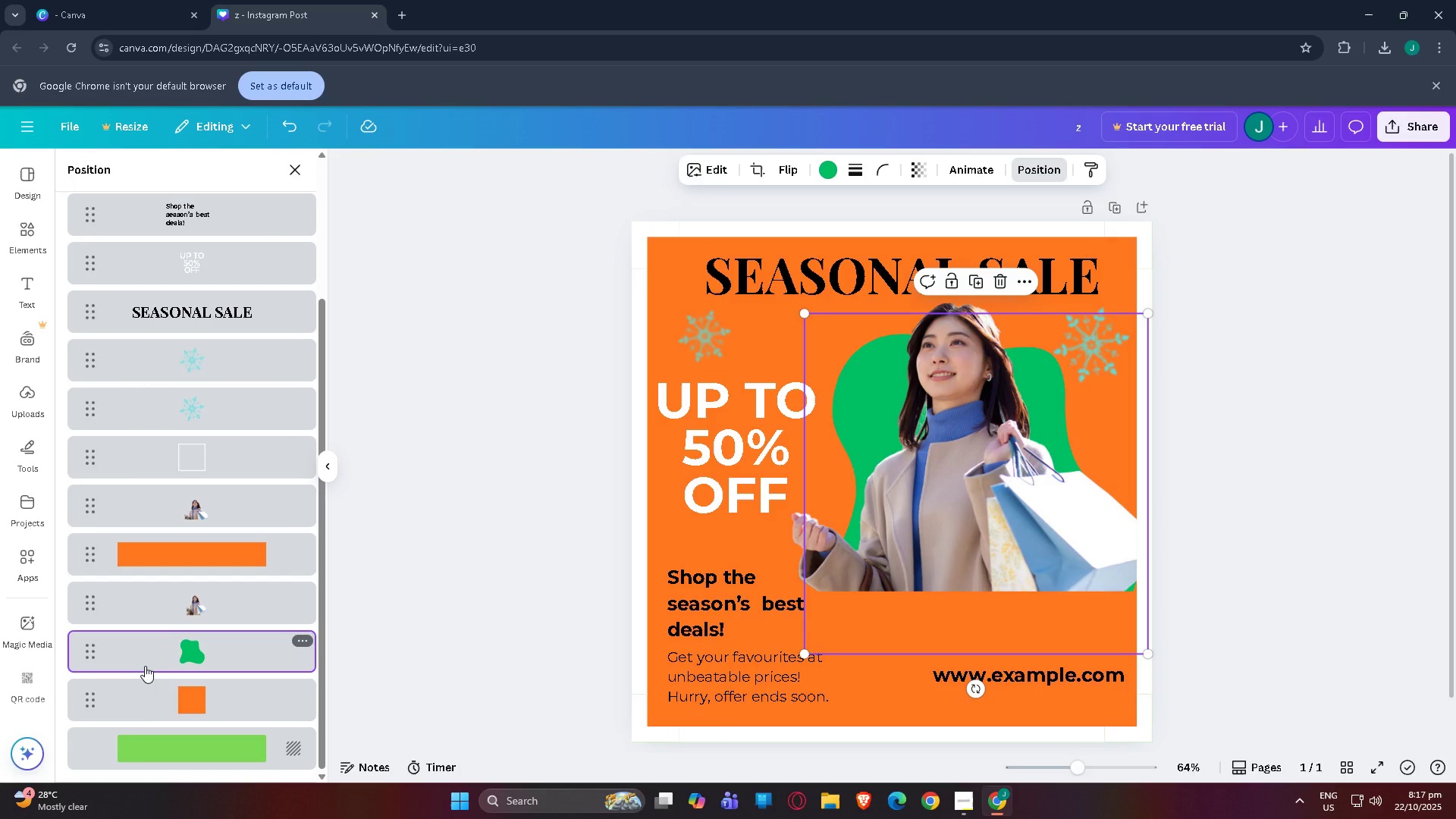 
key(Control+C)
 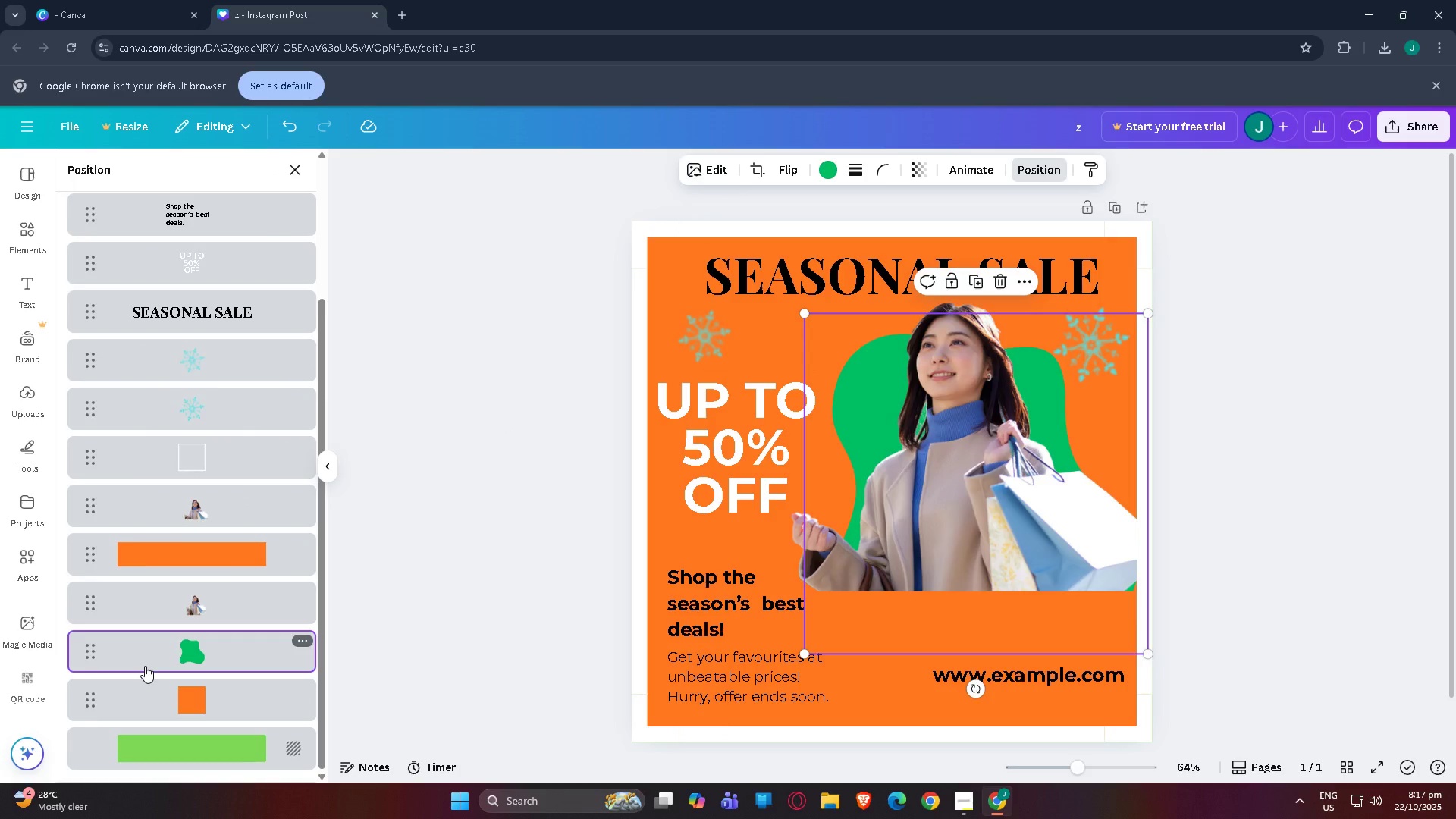 
key(Control+V)
 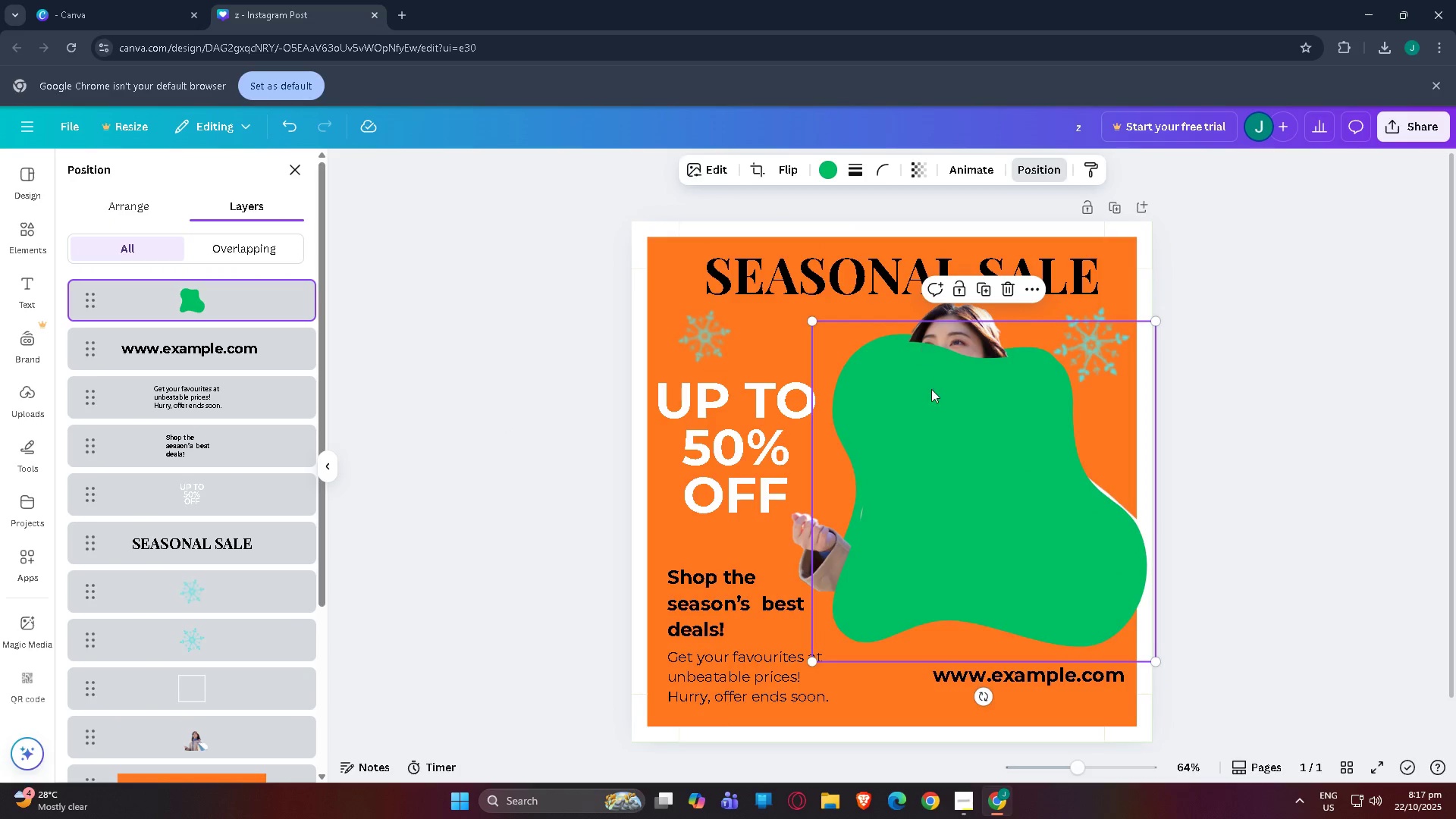 
left_click_drag(start_coordinate=[940, 453], to_coordinate=[933, 444])
 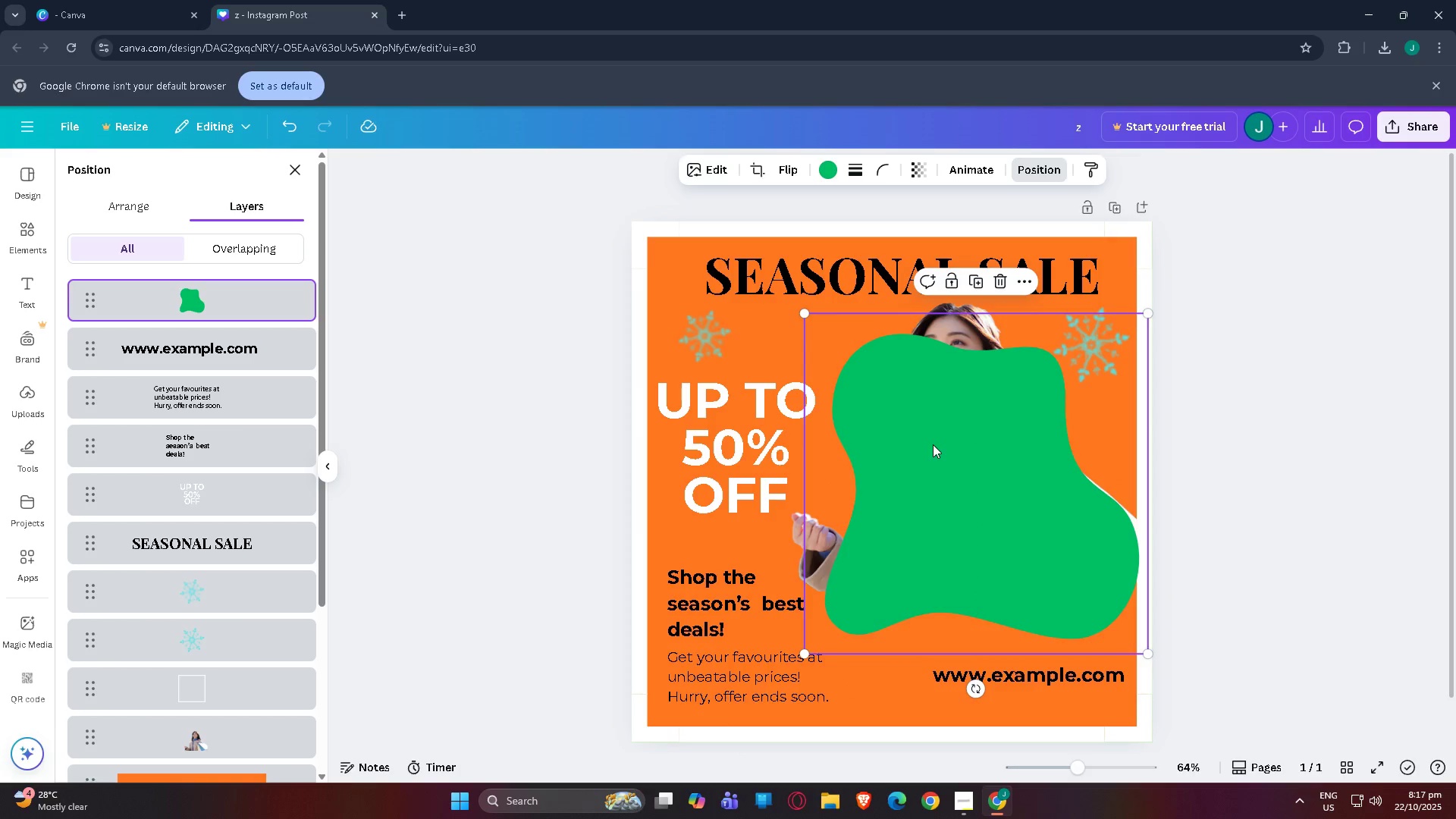 
key(Control+Z)
 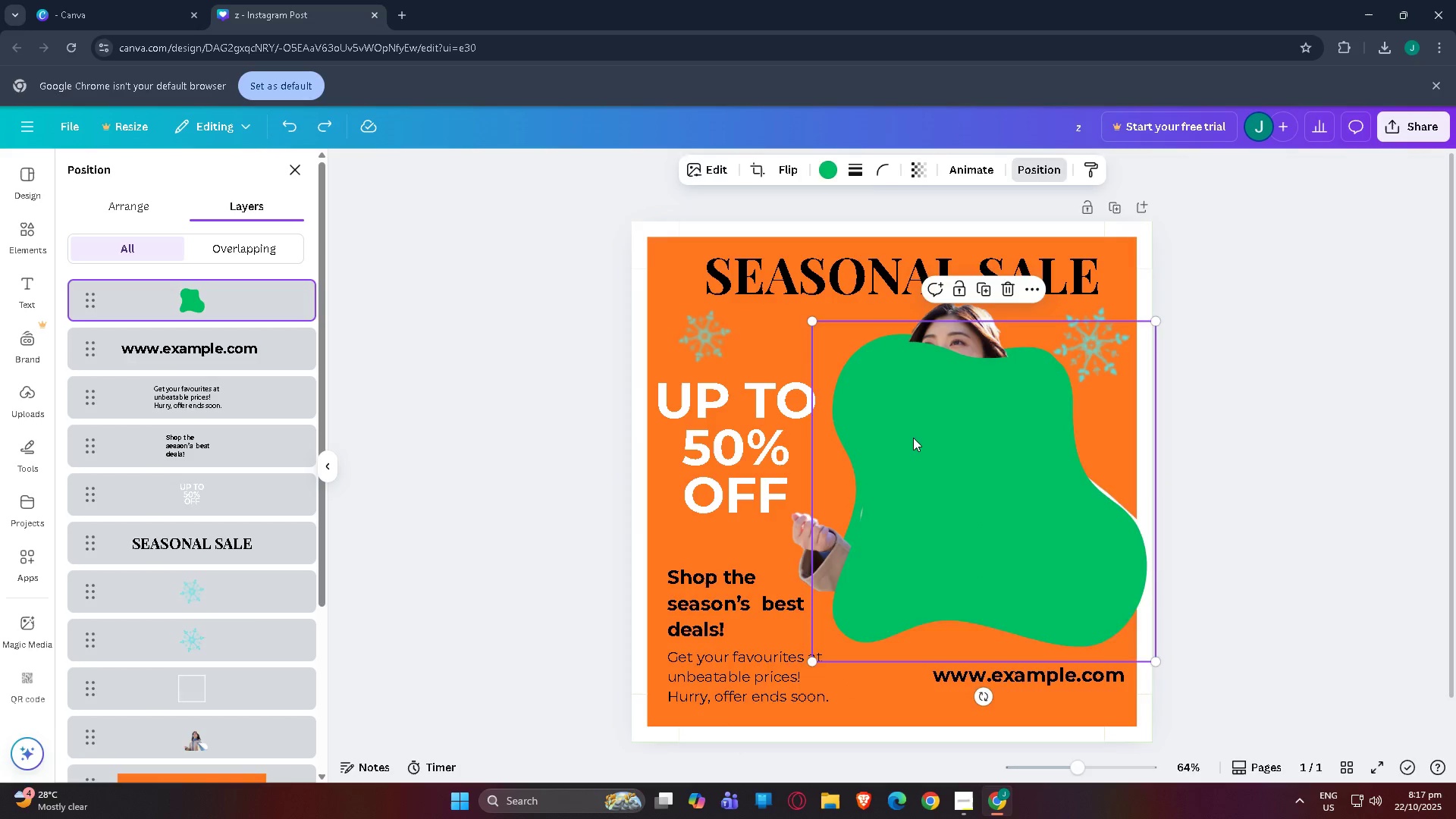 
key(Control+Z)
 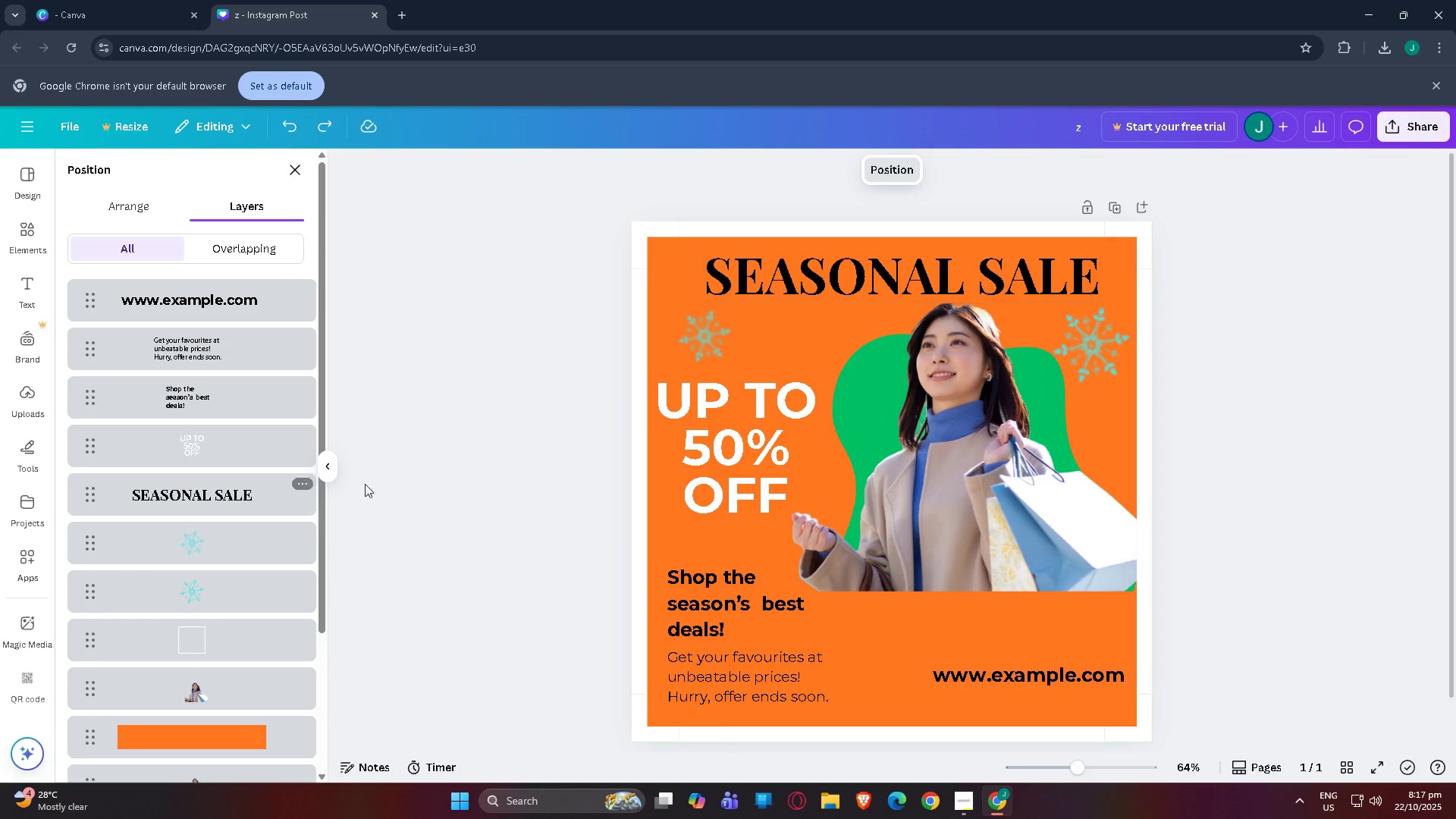 
left_click([393, 479])
 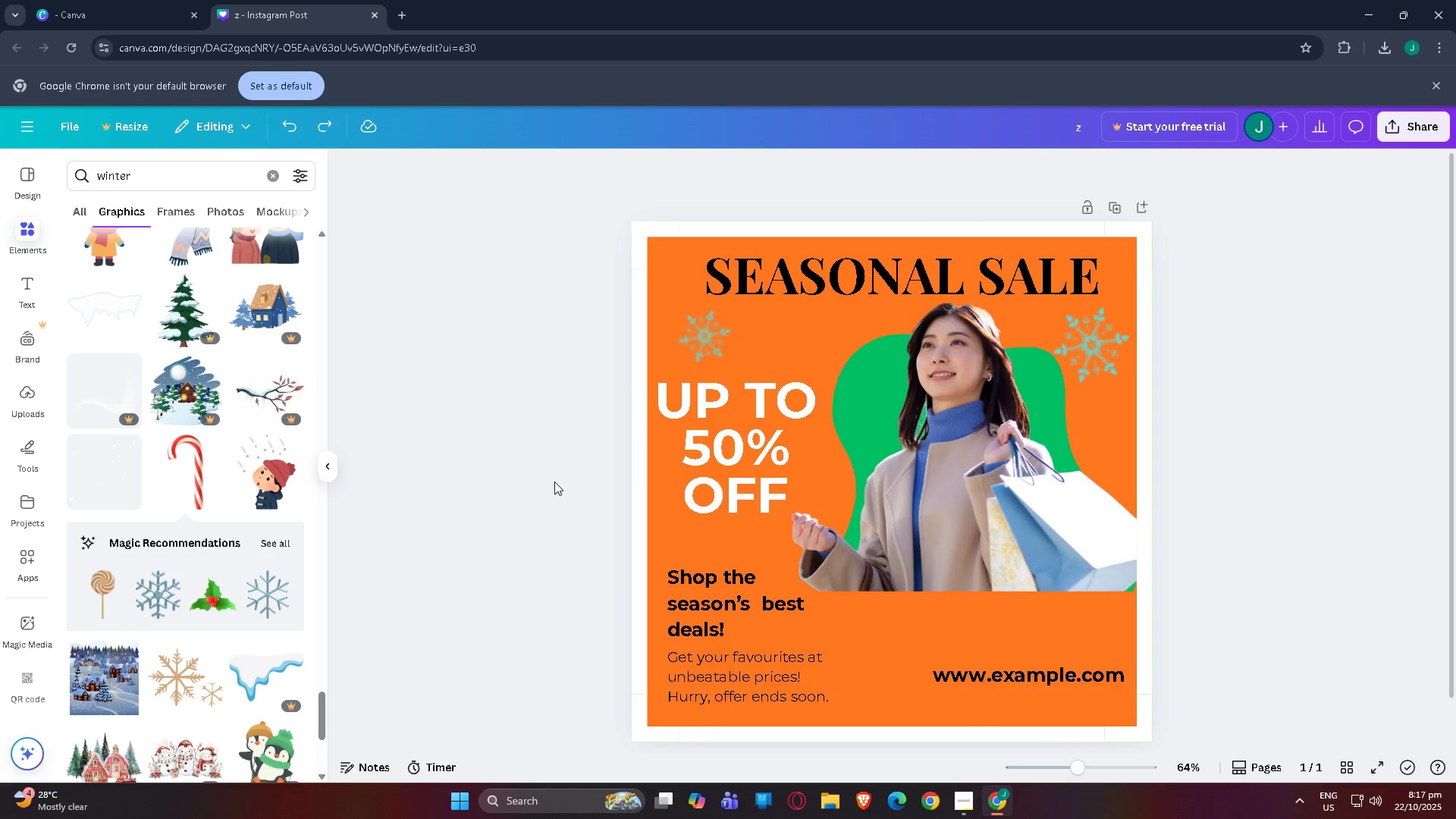 
scroll: coordinate [543, 490], scroll_direction: down, amount: 2.0